 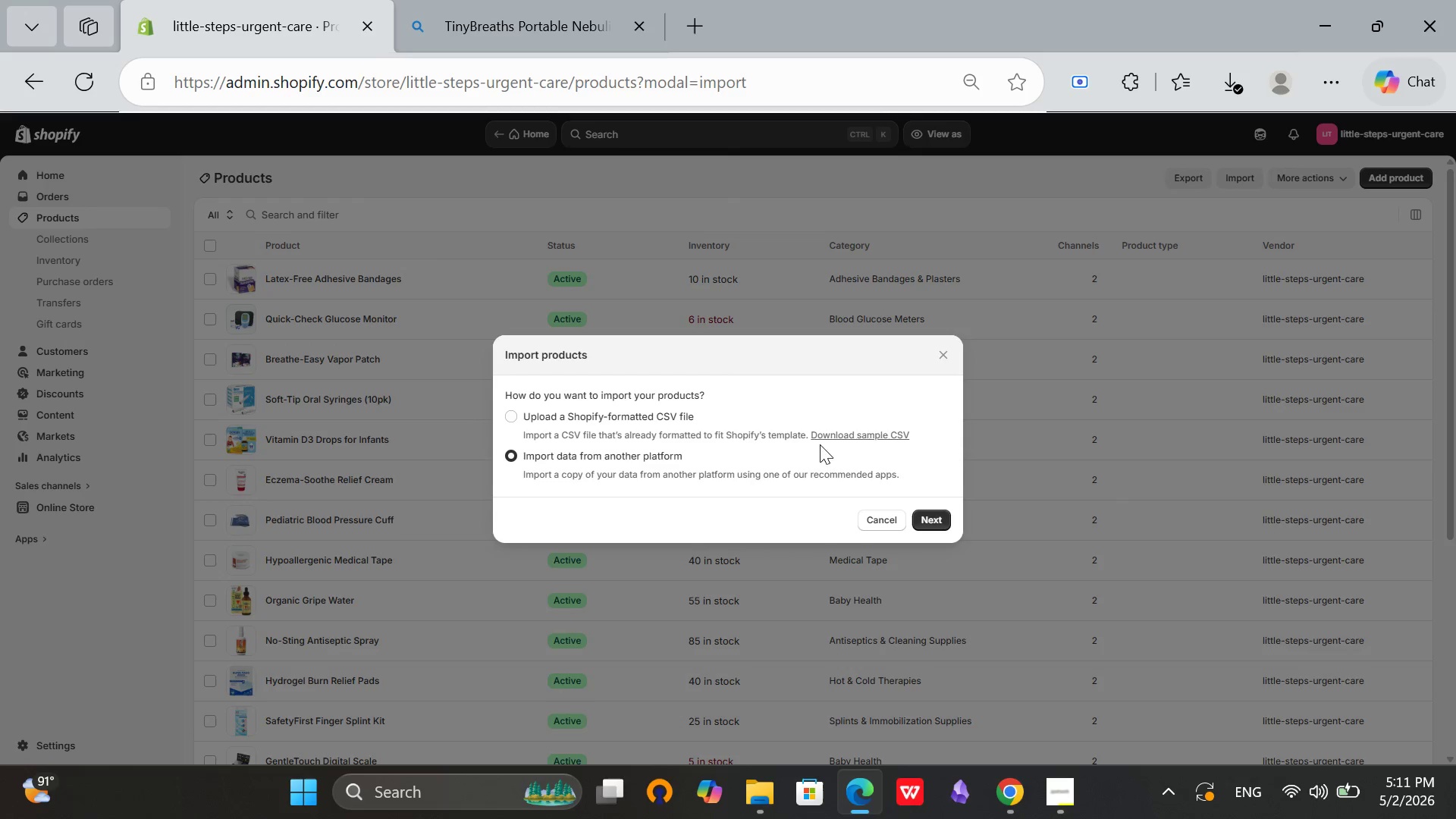 
left_click([876, 517])
 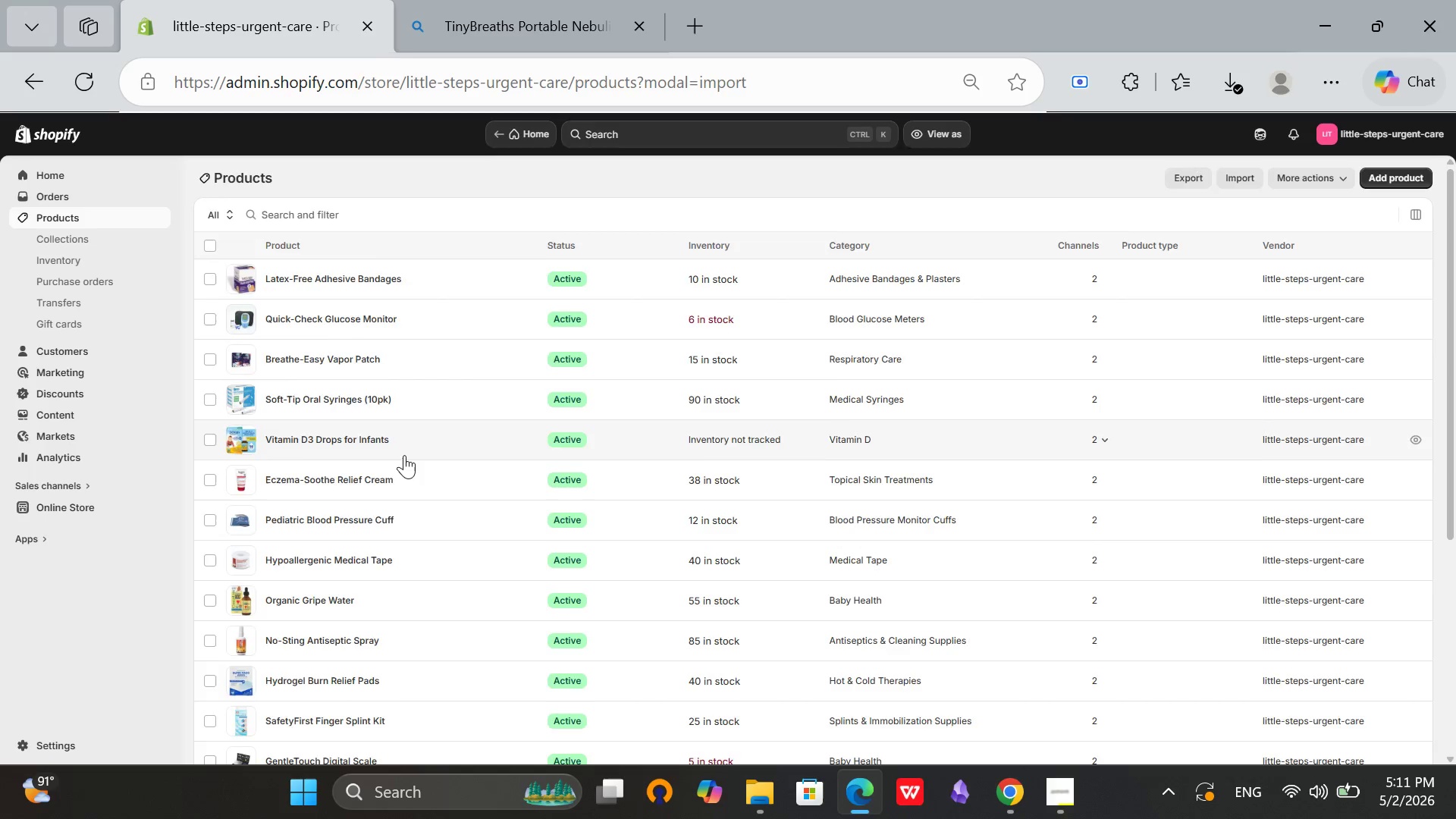 
scroll: coordinate [430, 442], scroll_direction: none, amount: 0.0
 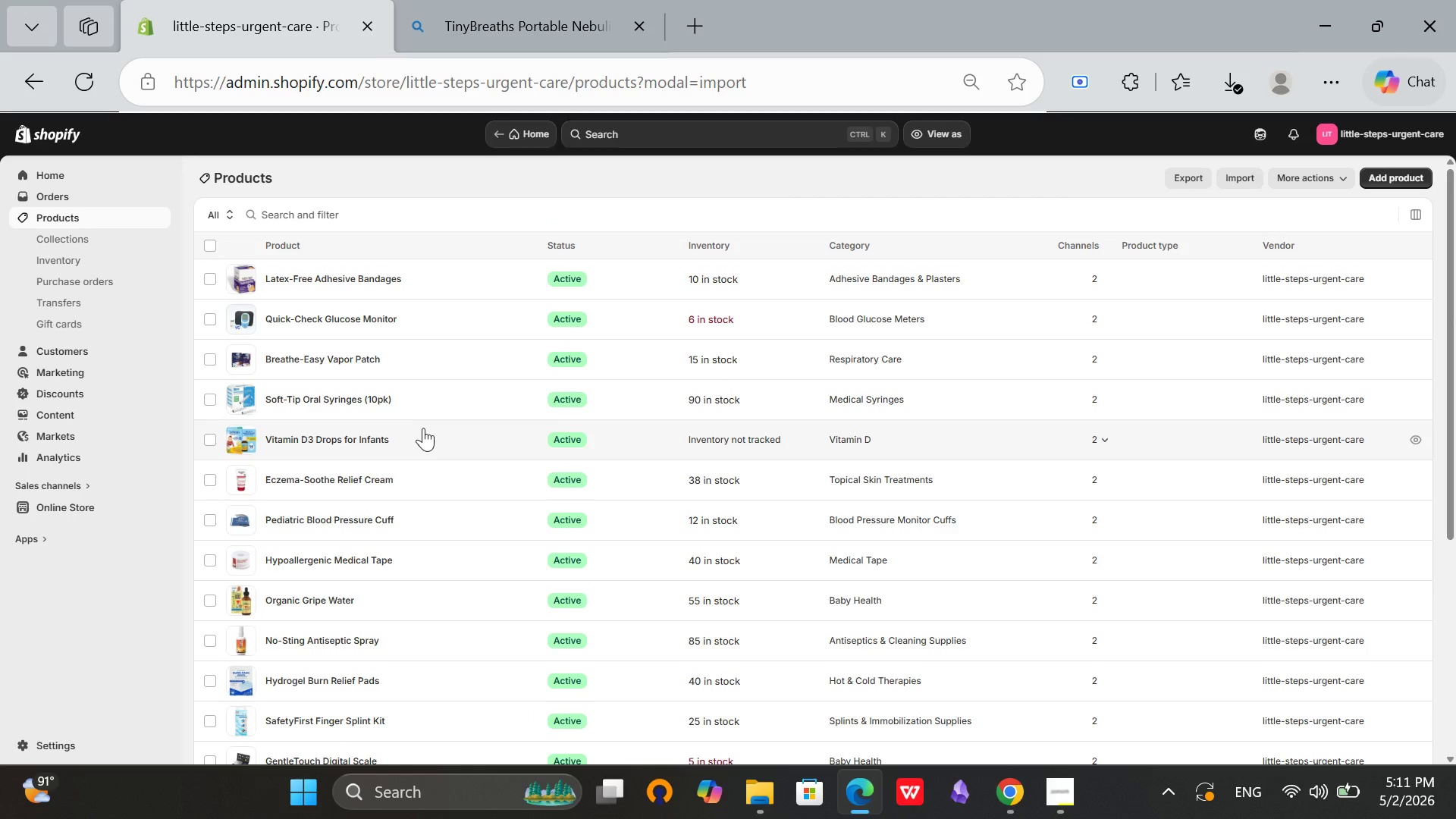 
scroll: coordinate [399, 470], scroll_direction: up, amount: 3.0
 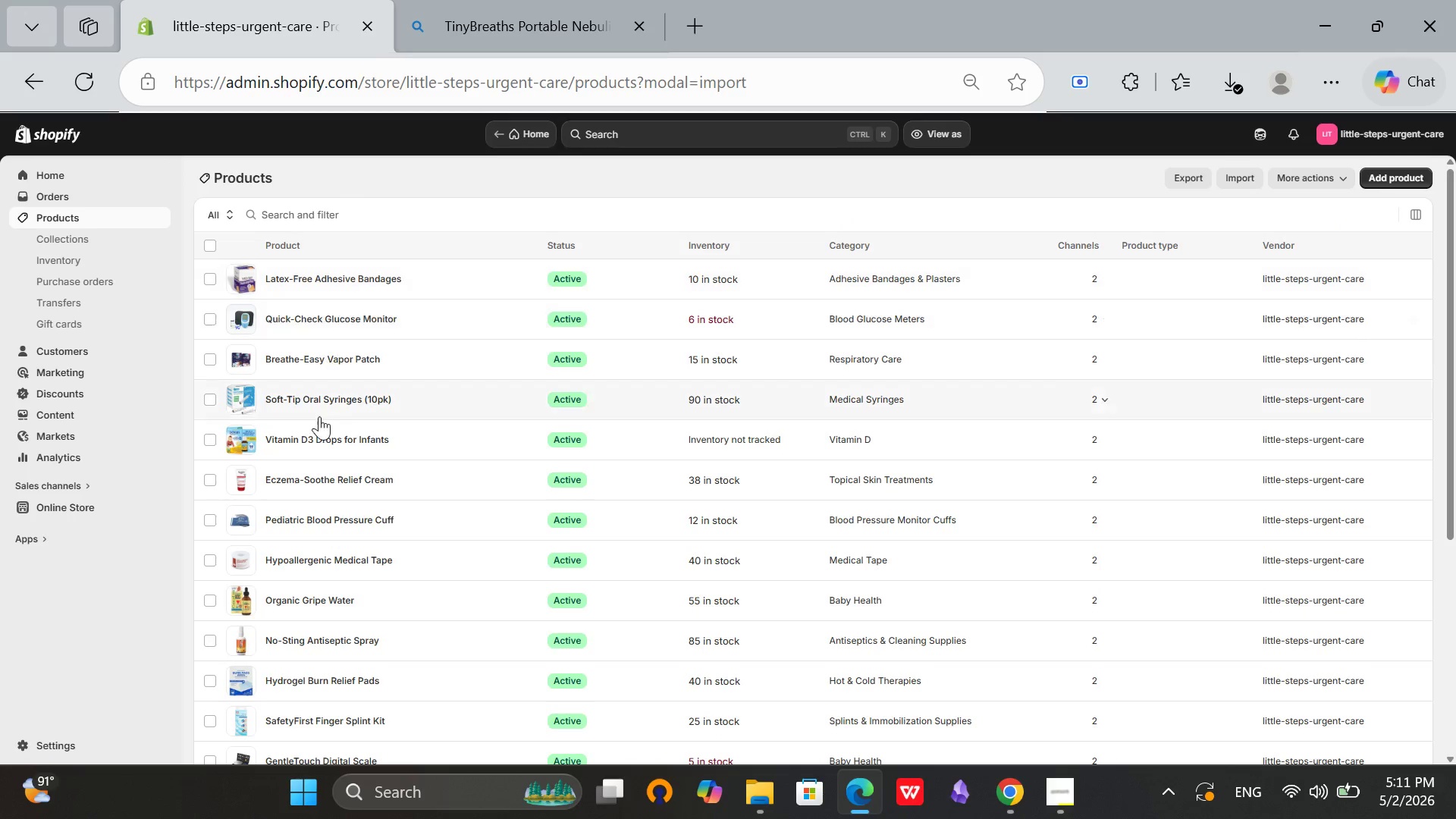 
scroll: coordinate [370, 519], scroll_direction: down, amount: 8.0
 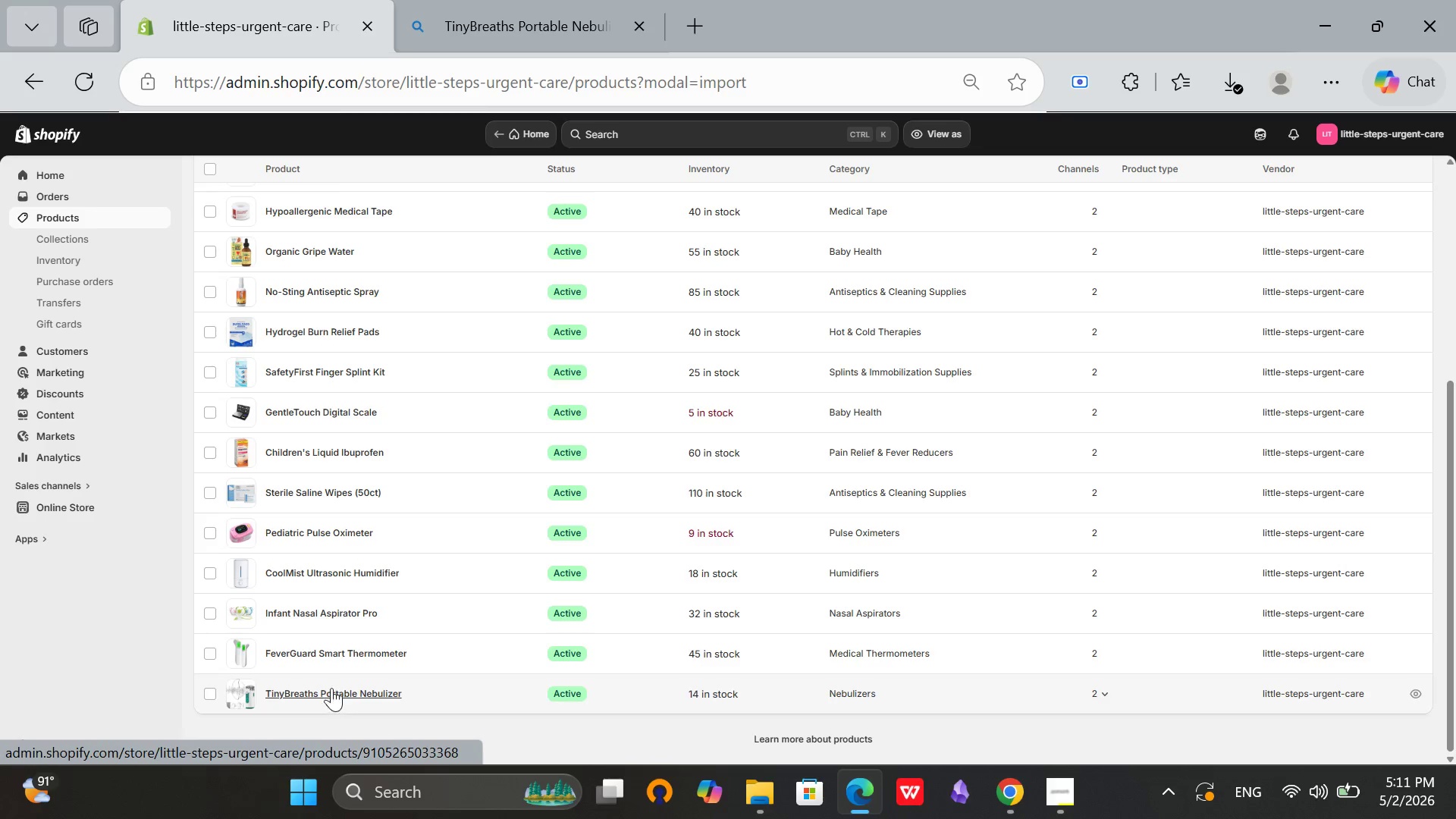 
scroll: coordinate [573, 346], scroll_direction: up, amount: 10.0
 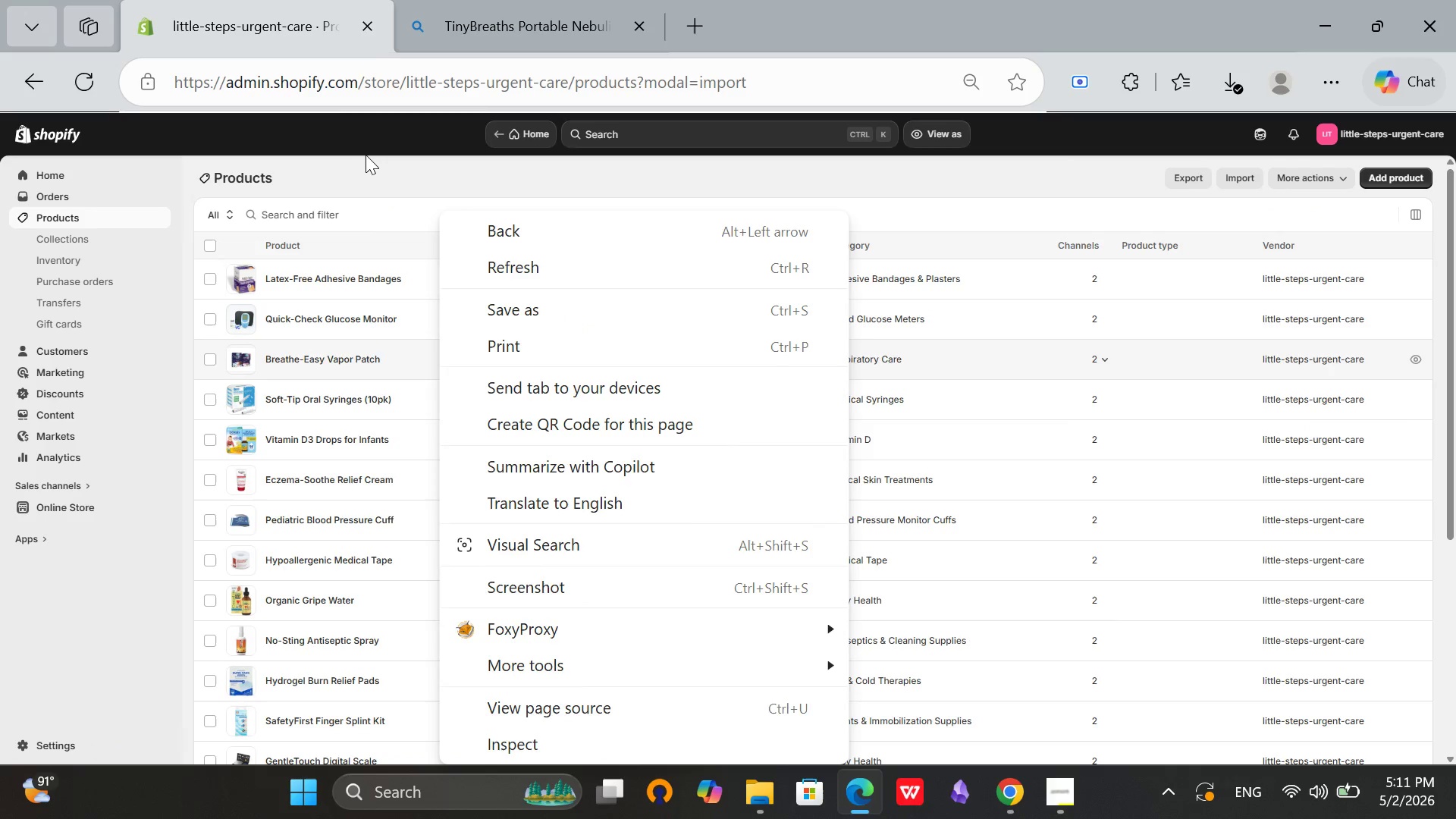 
left_click([367, 146])
 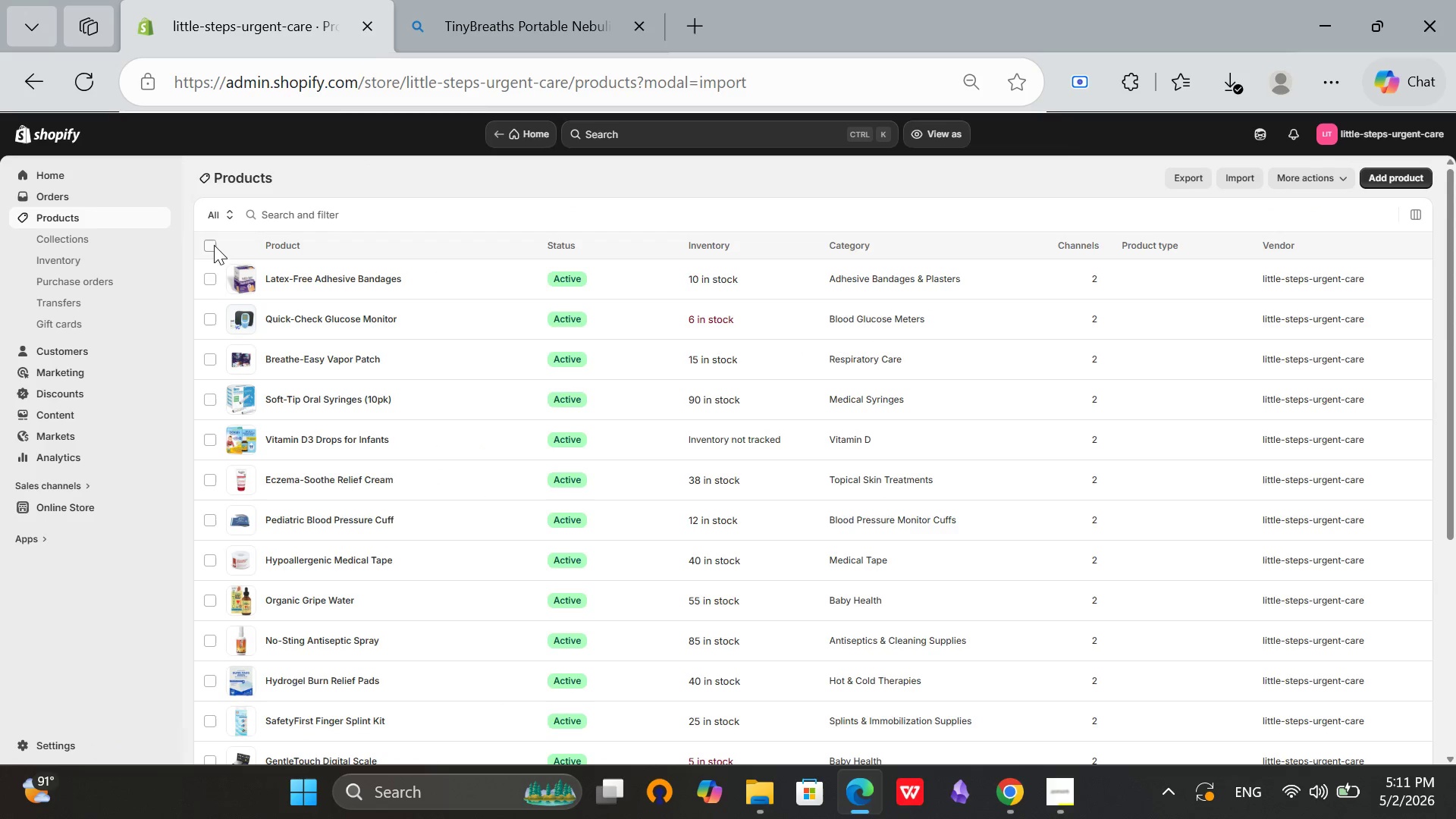 
left_click([209, 239])
 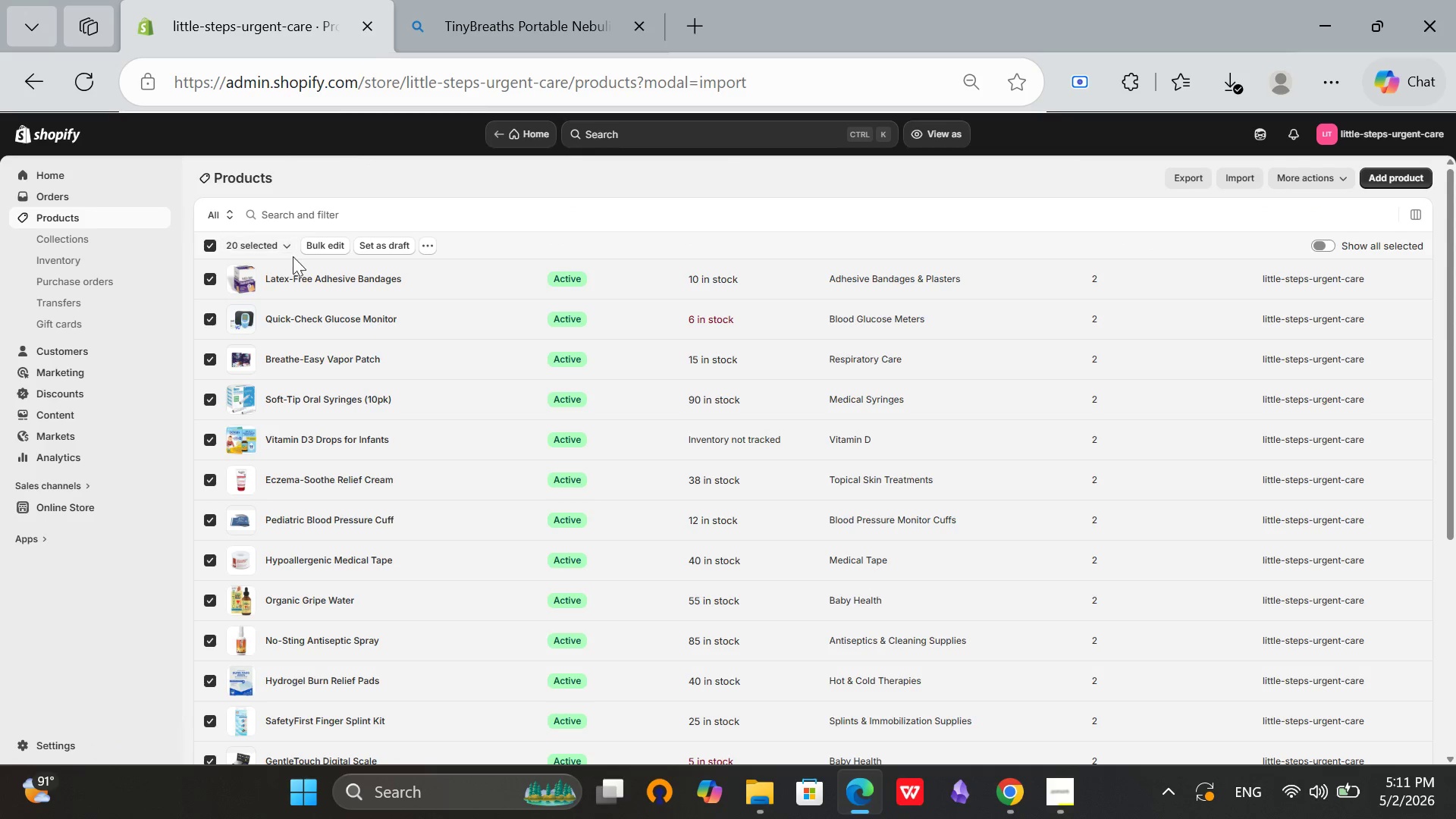 
left_click([332, 243])
 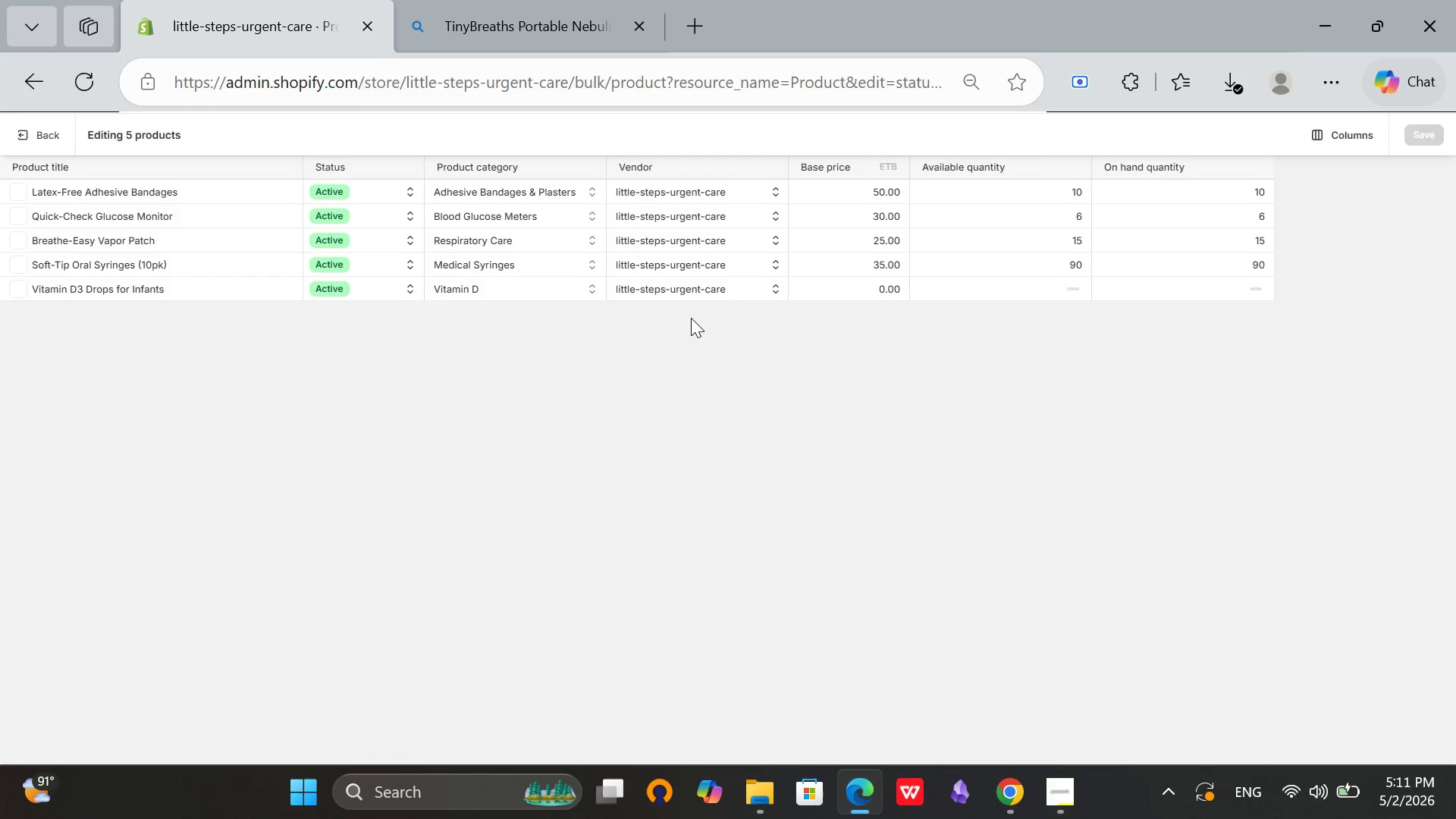 
wait(8.2)
 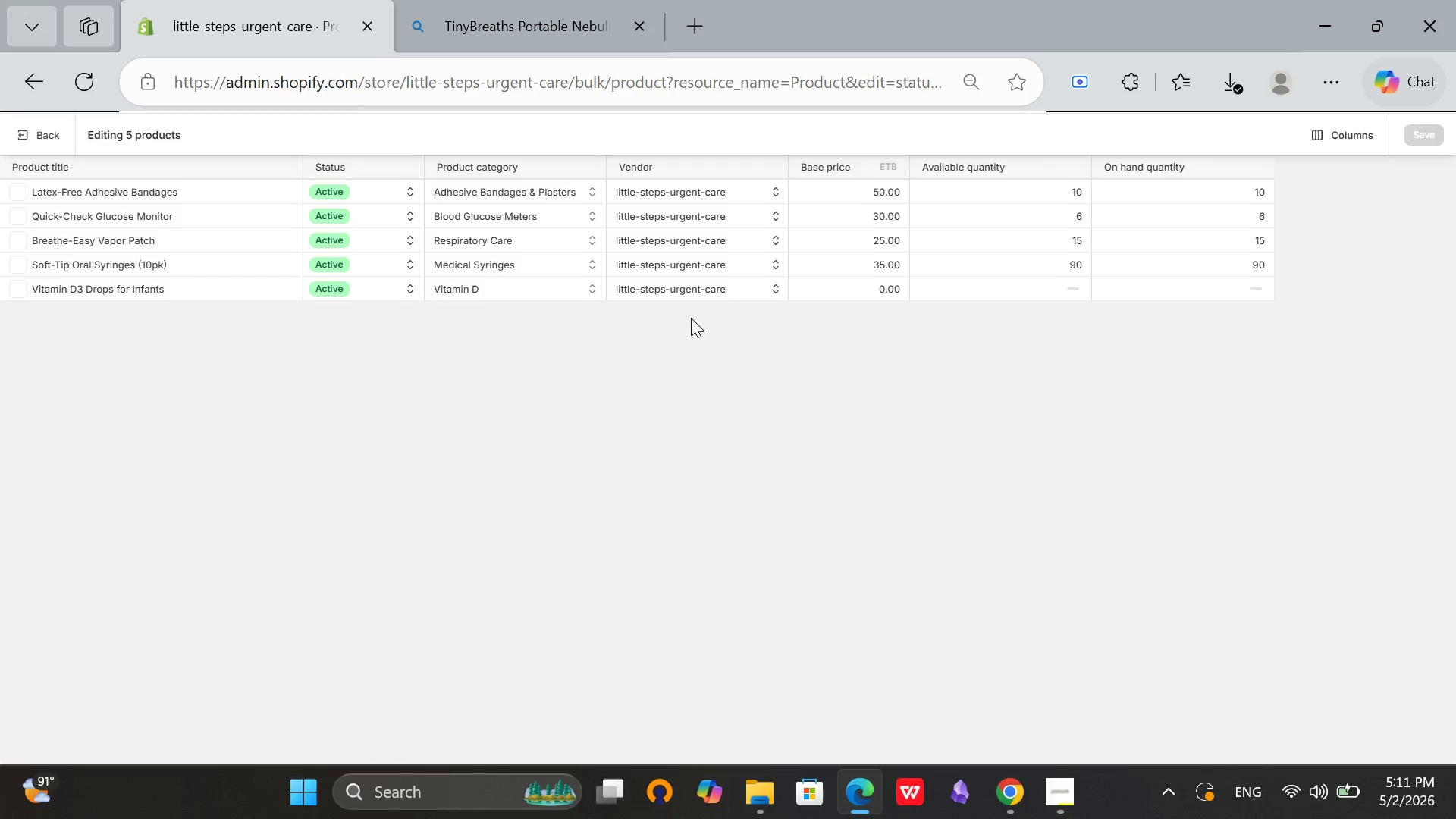 
left_click([1341, 133])
 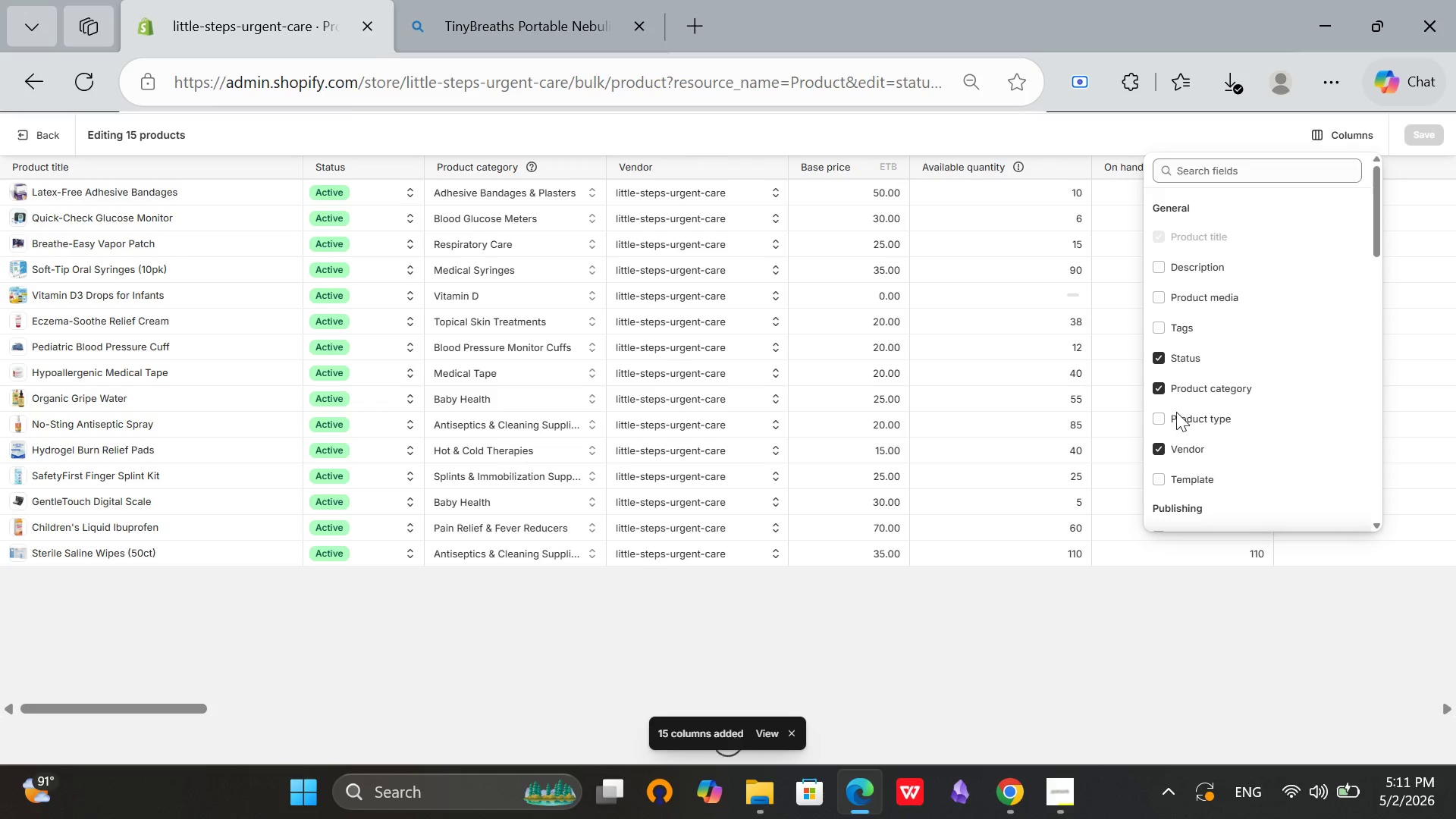 
left_click([1164, 417])
 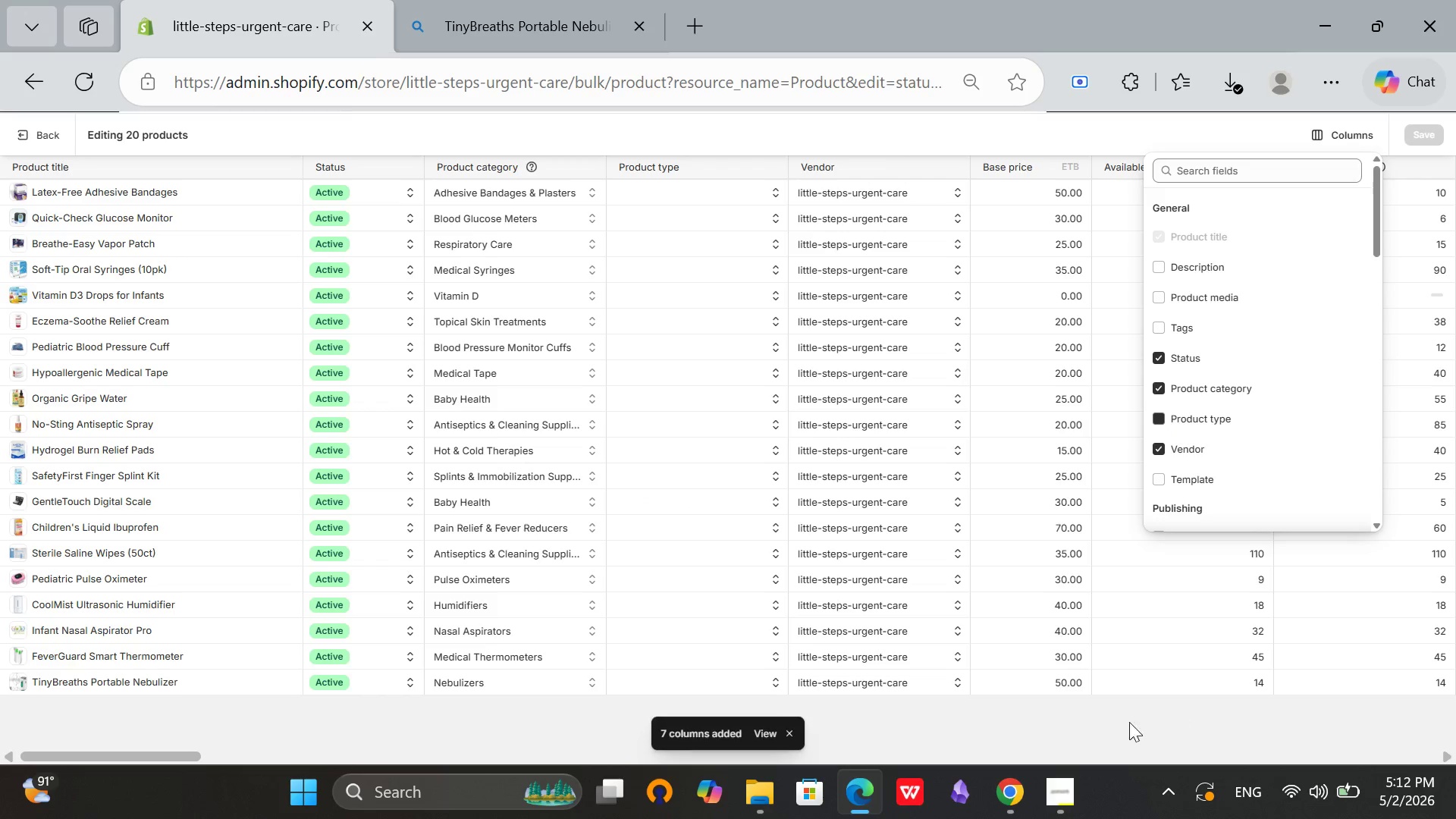 
left_click([654, 202])
 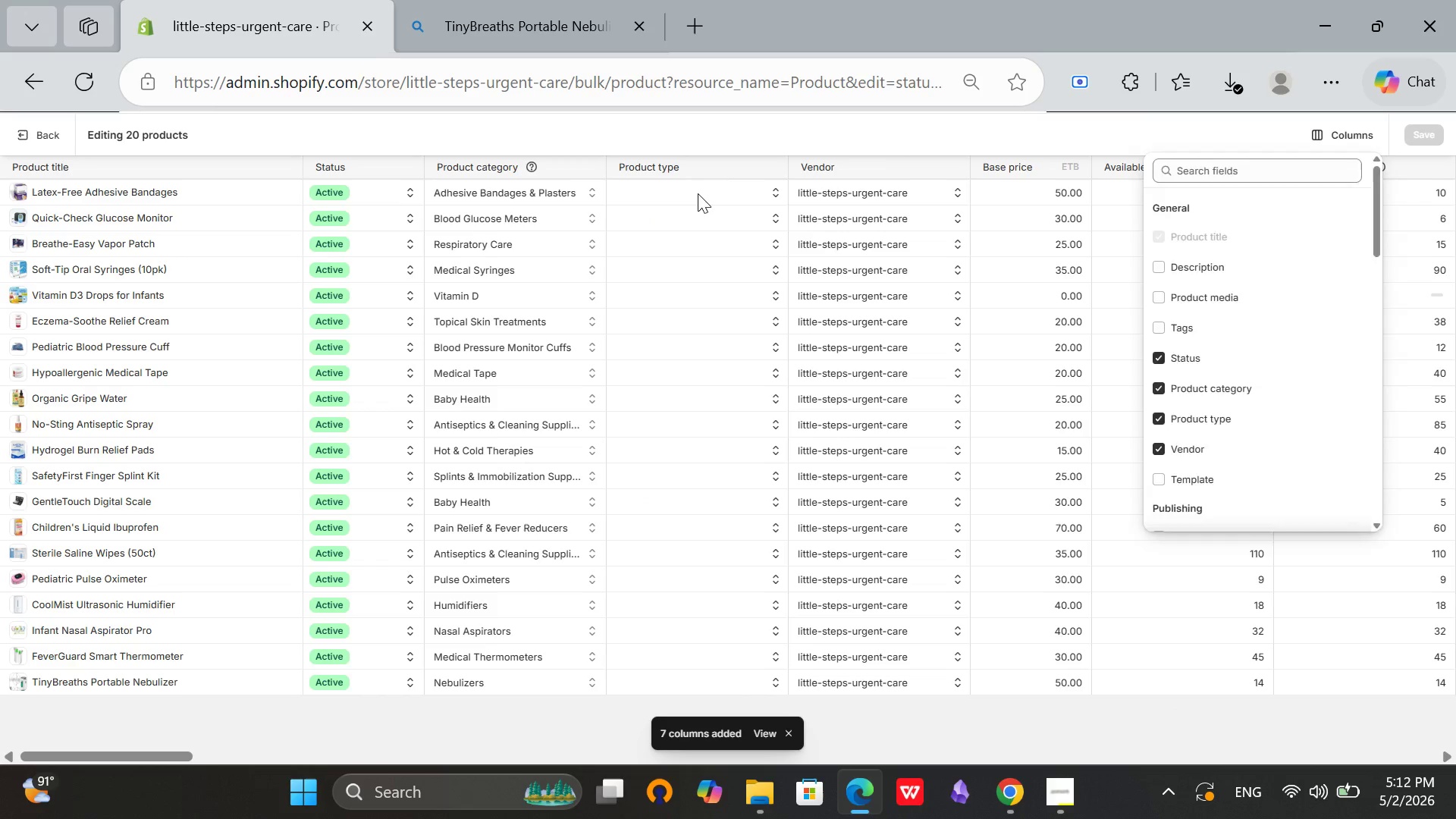 
left_click([704, 189])
 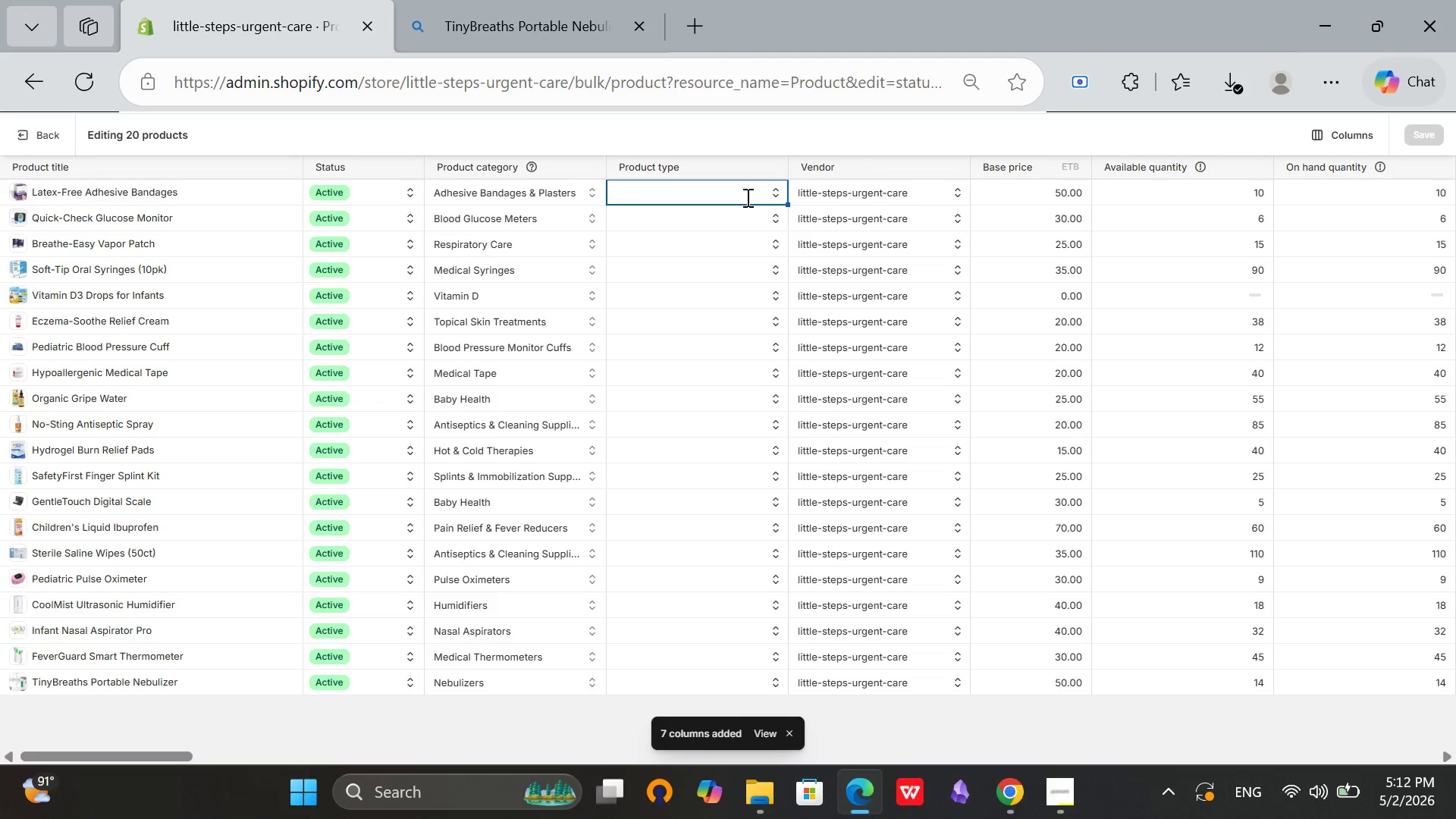 
wait(5.76)
 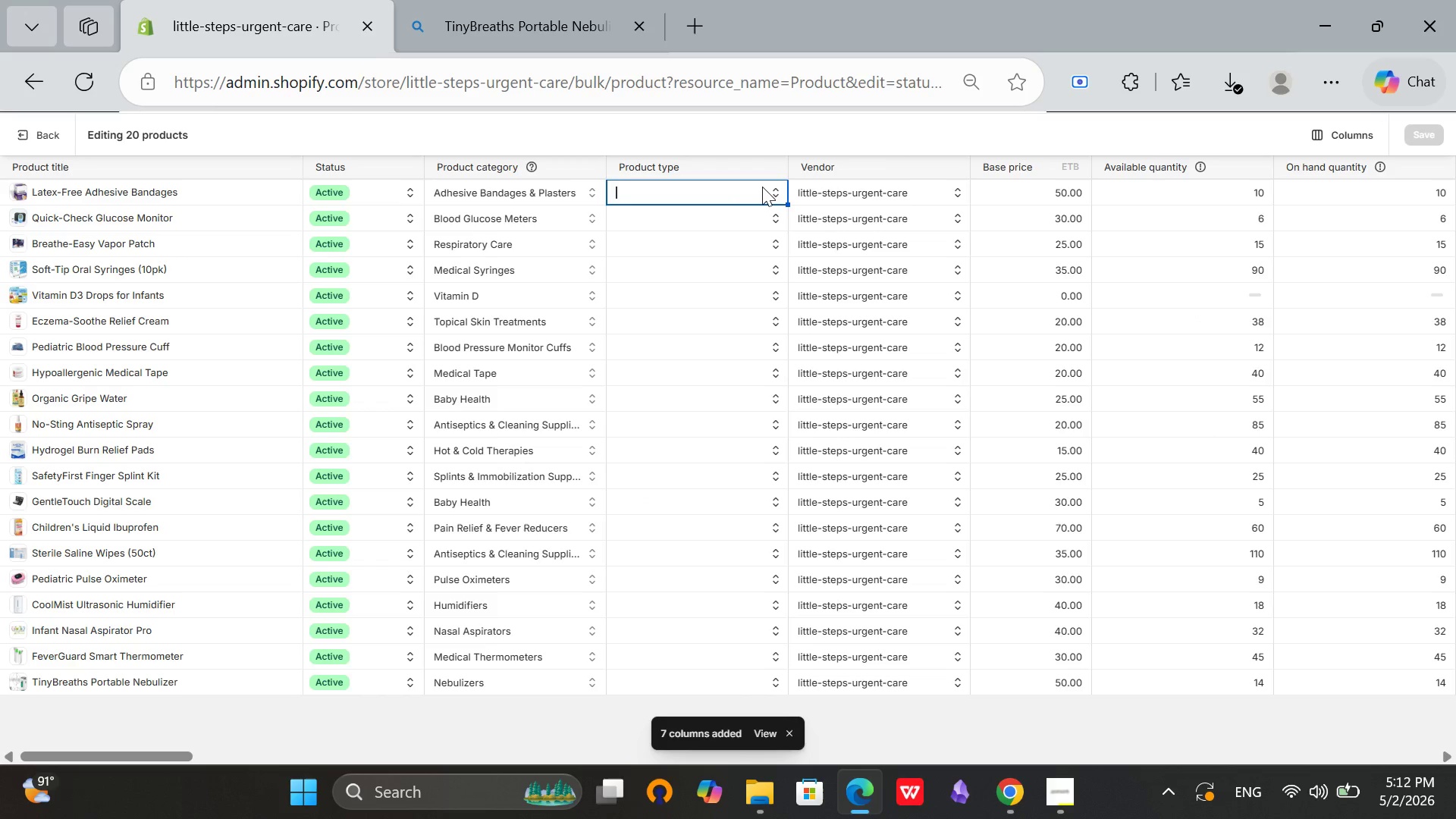 
scroll: coordinate [256, 500], scroll_direction: down, amount: 3.0
 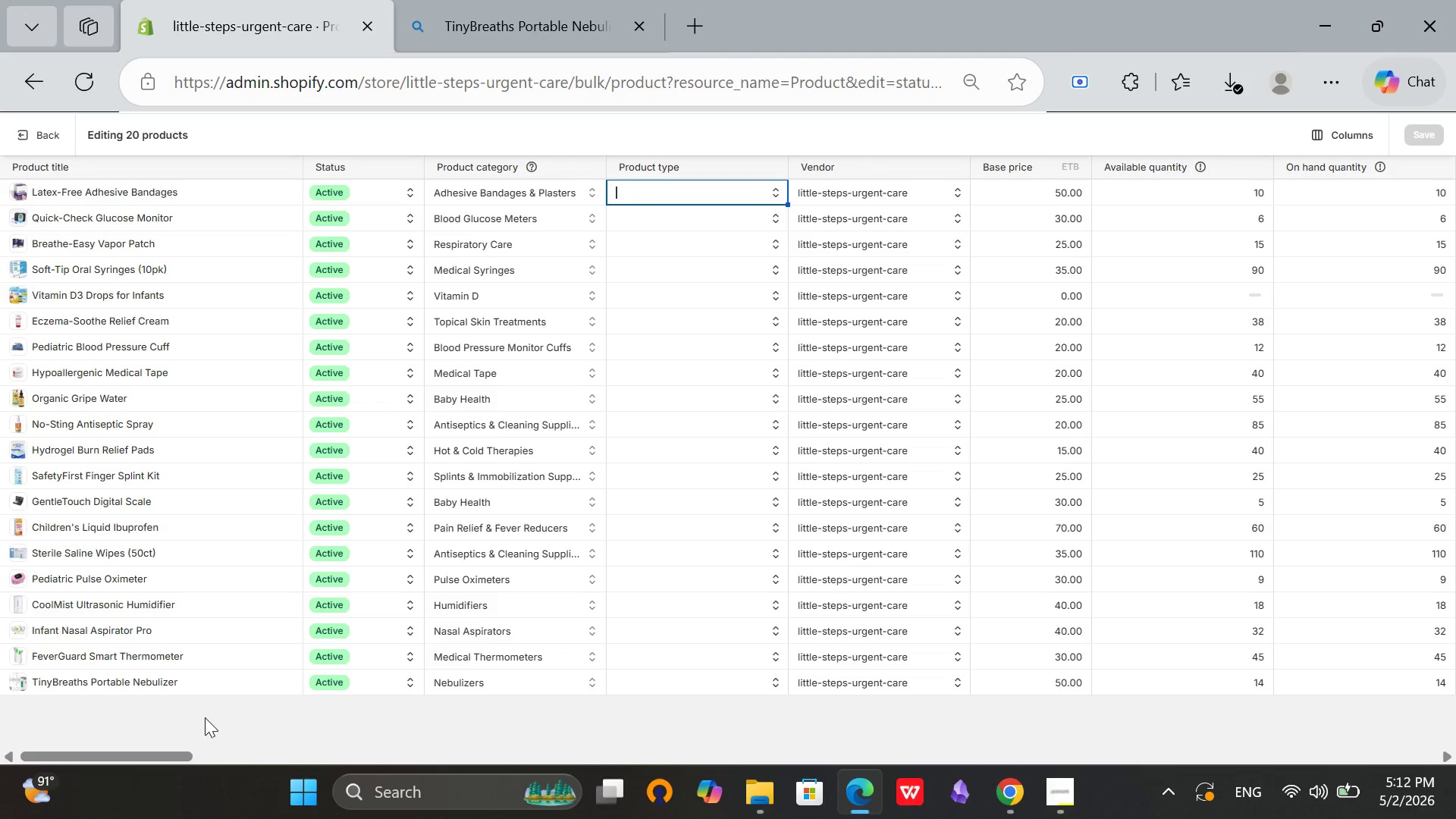 
wait(6.04)
 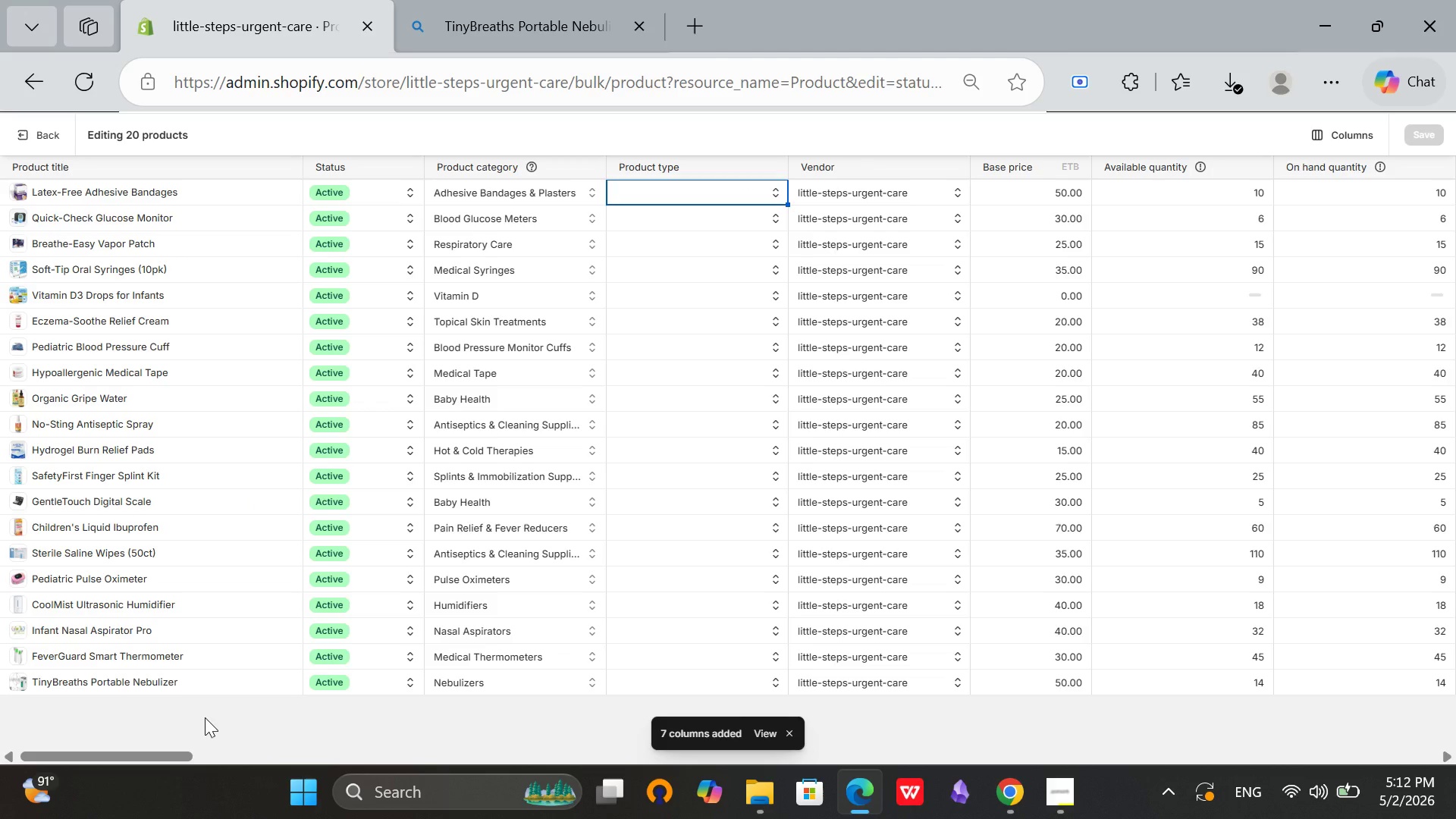 
left_click([642, 685])
 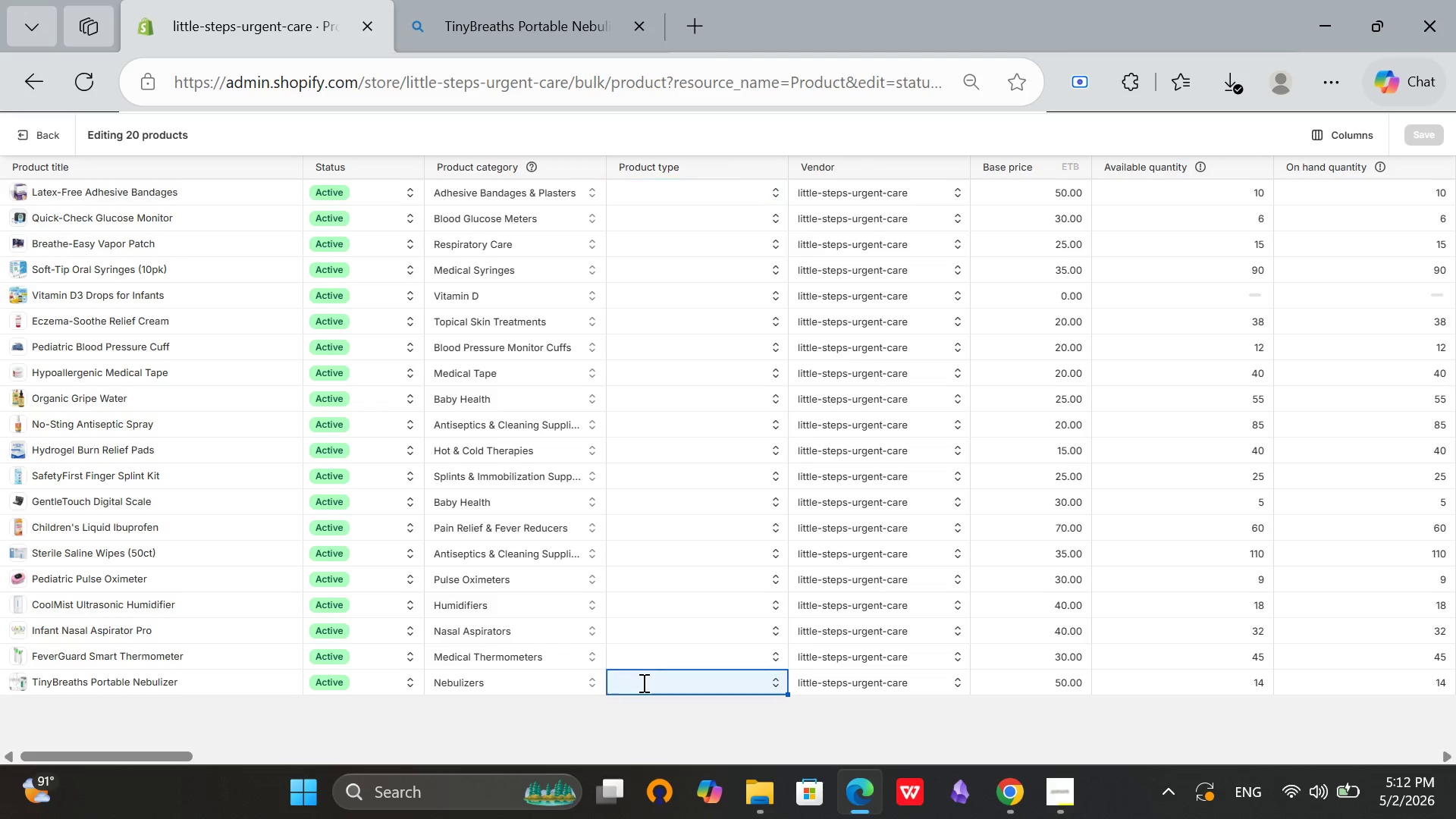 
left_click([642, 682])
 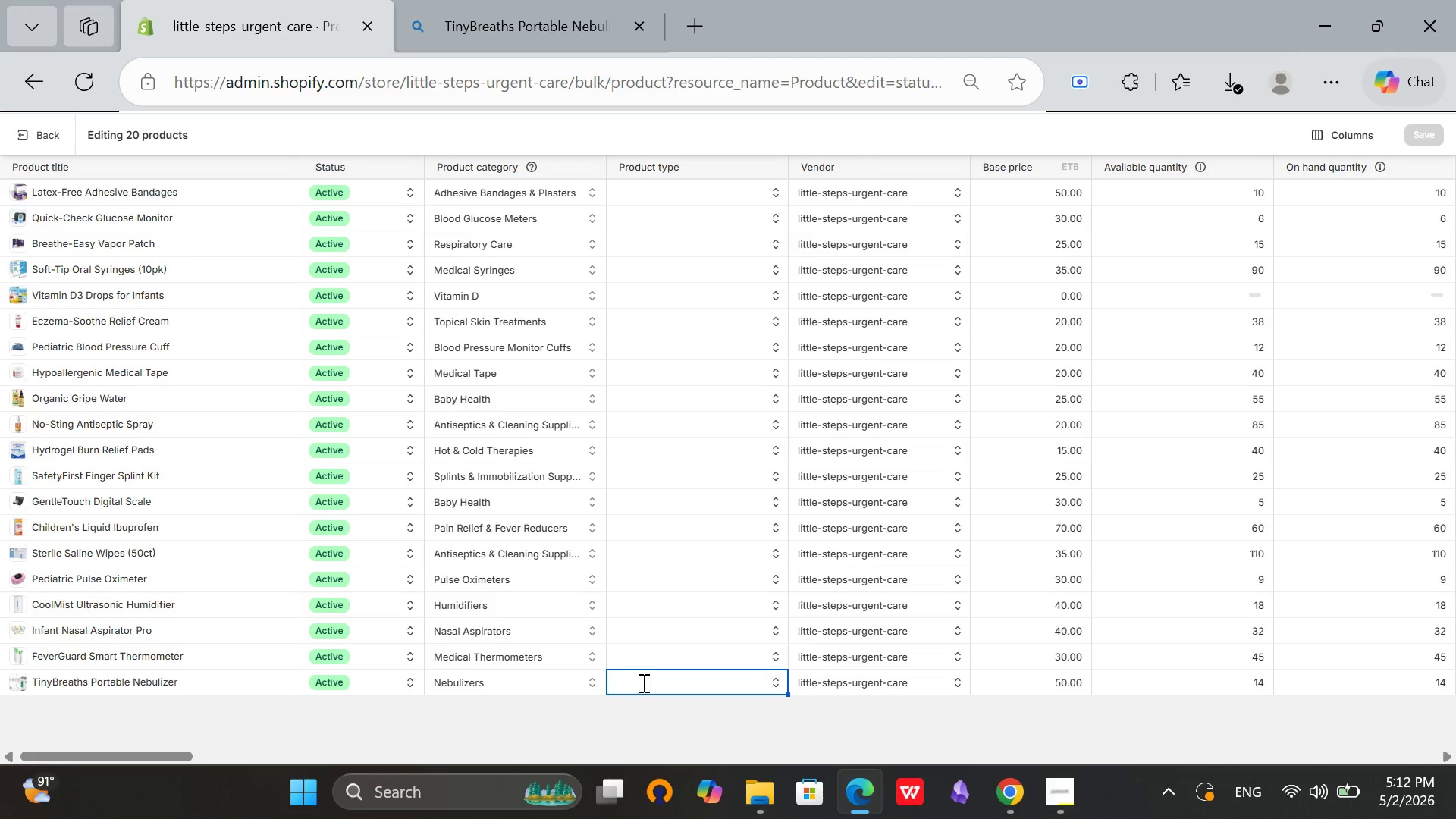 
type(Respirat)
 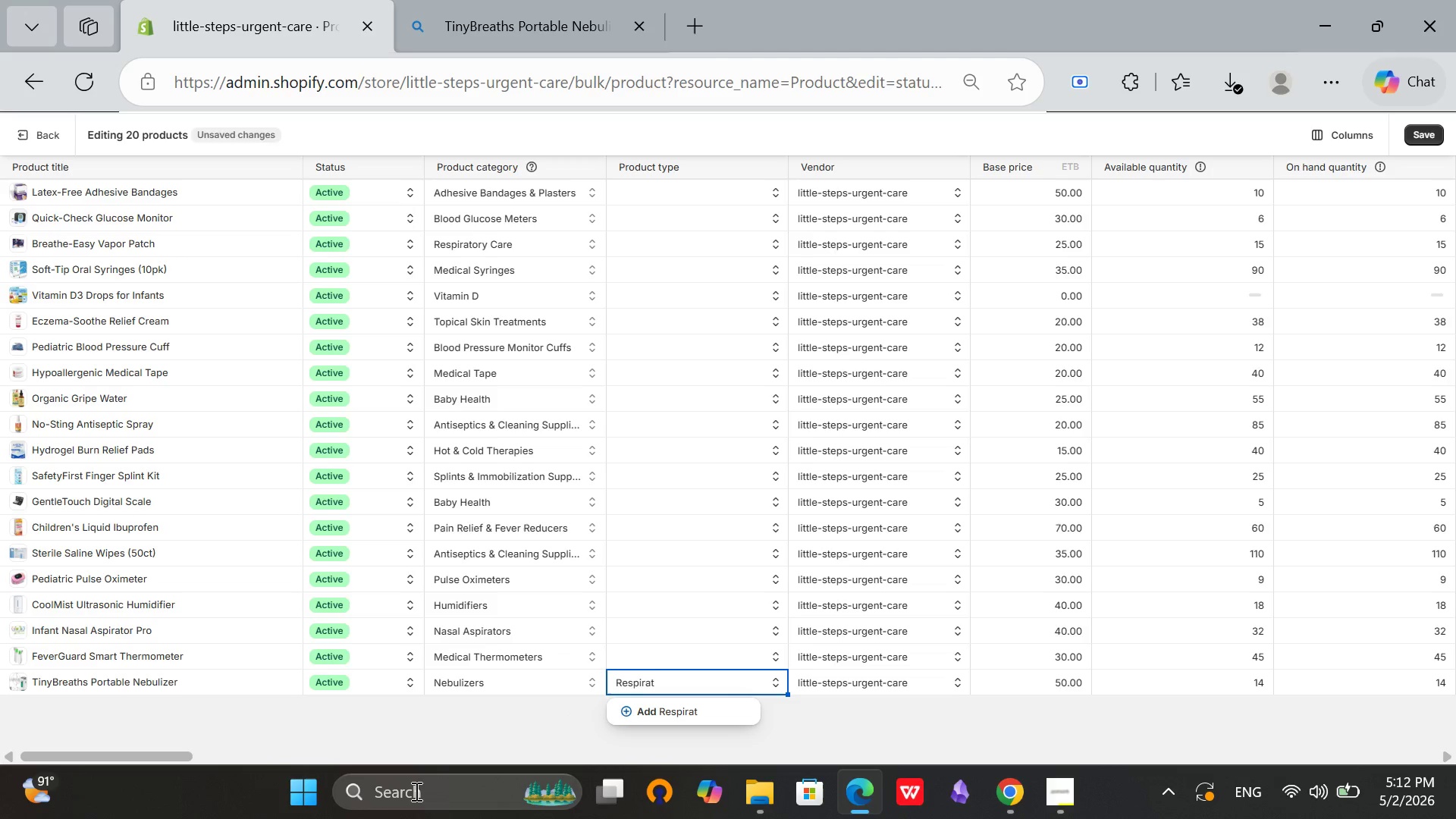 
type(ory Support)
 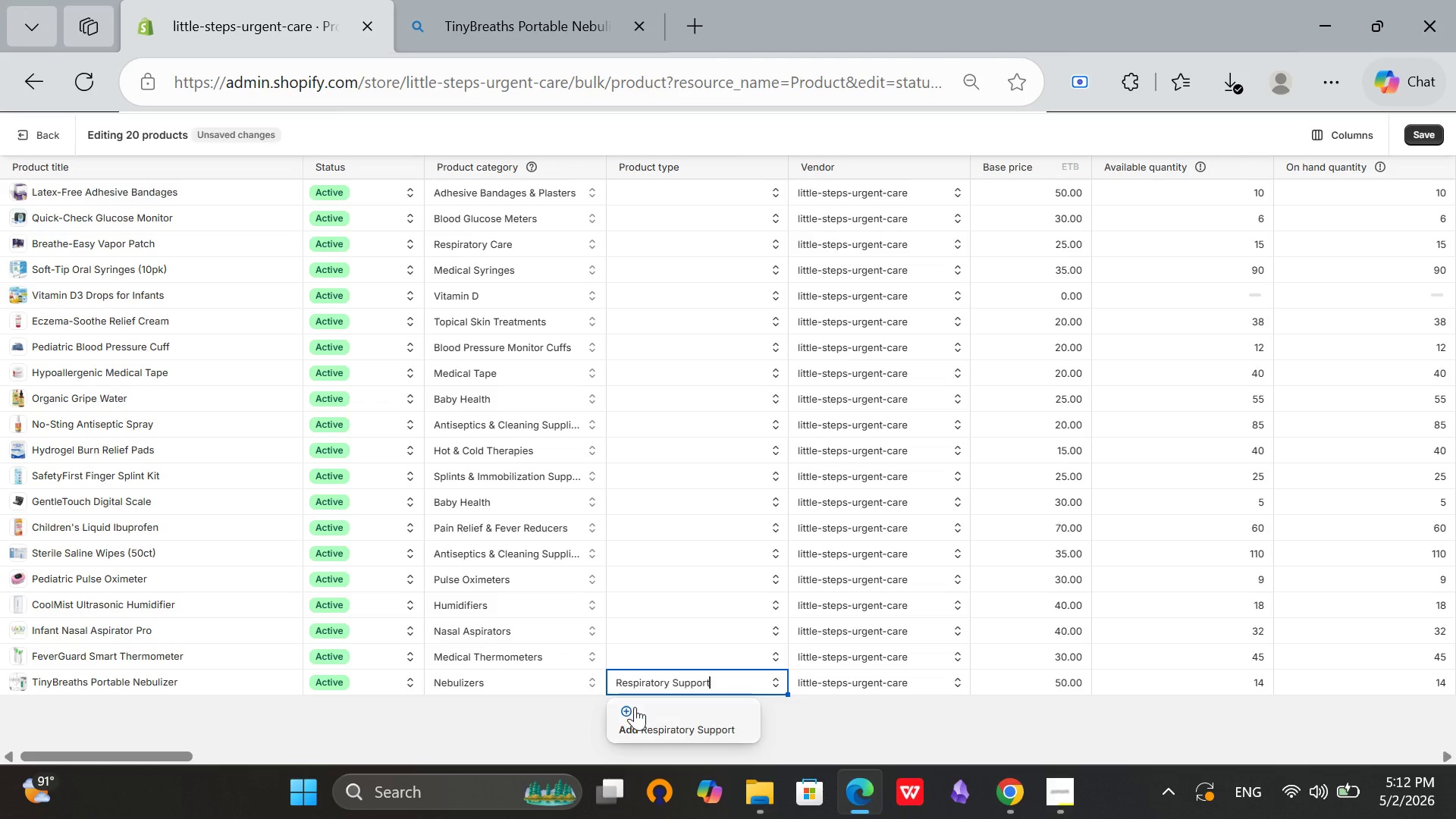 
left_click([630, 707])
 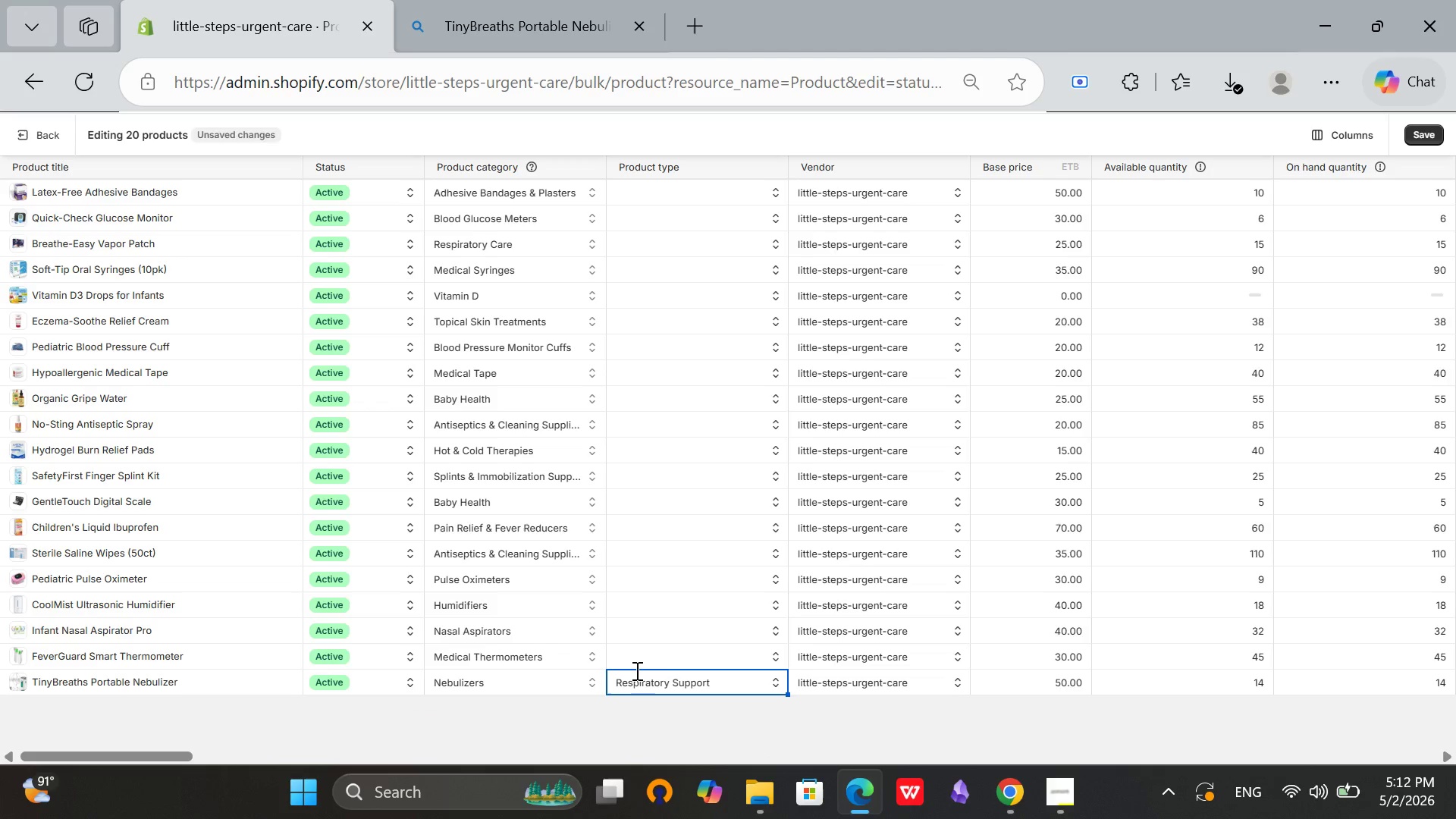 
left_click([643, 660])
 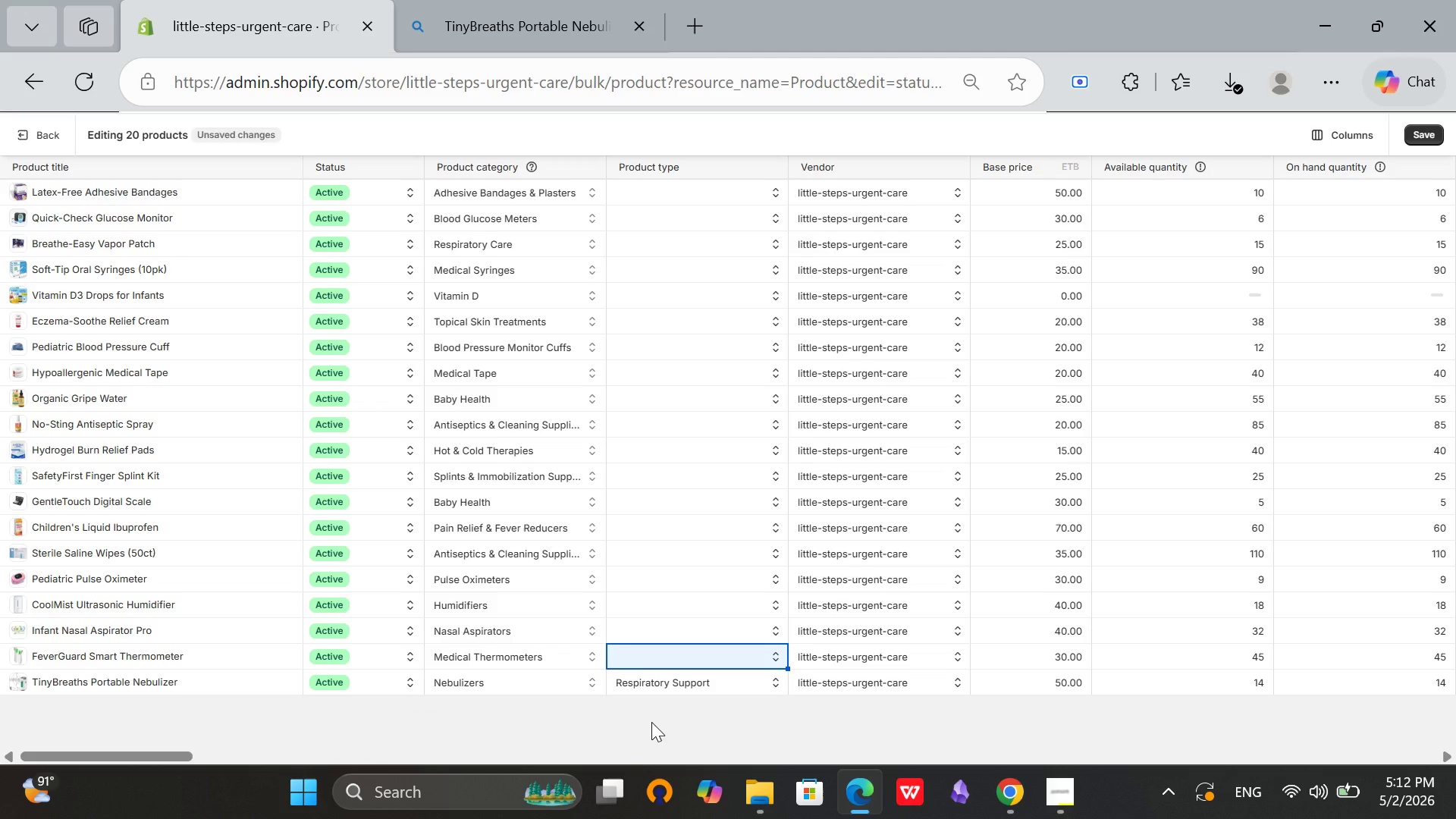 
wait(7.14)
 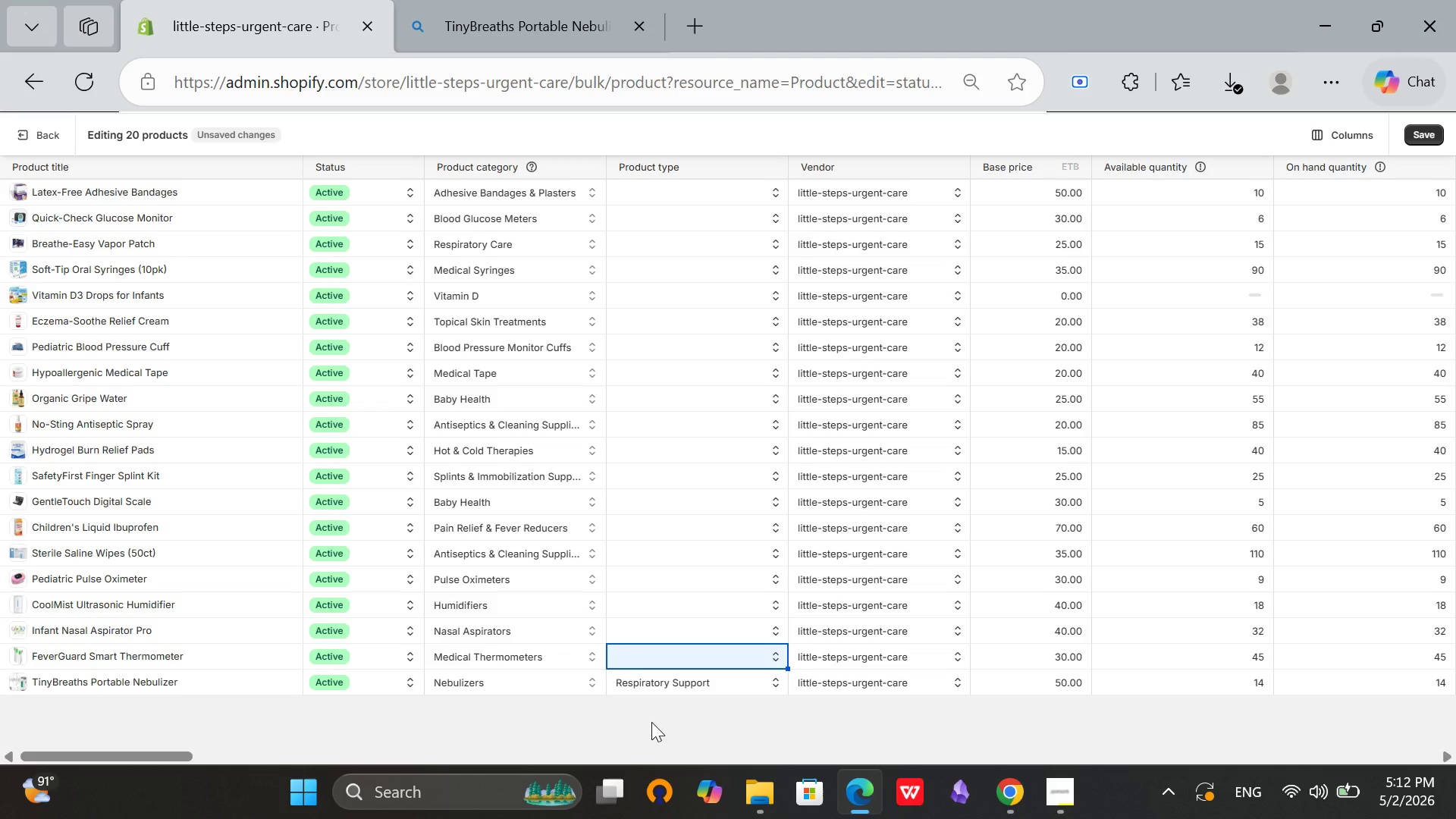 
key(Mute)
 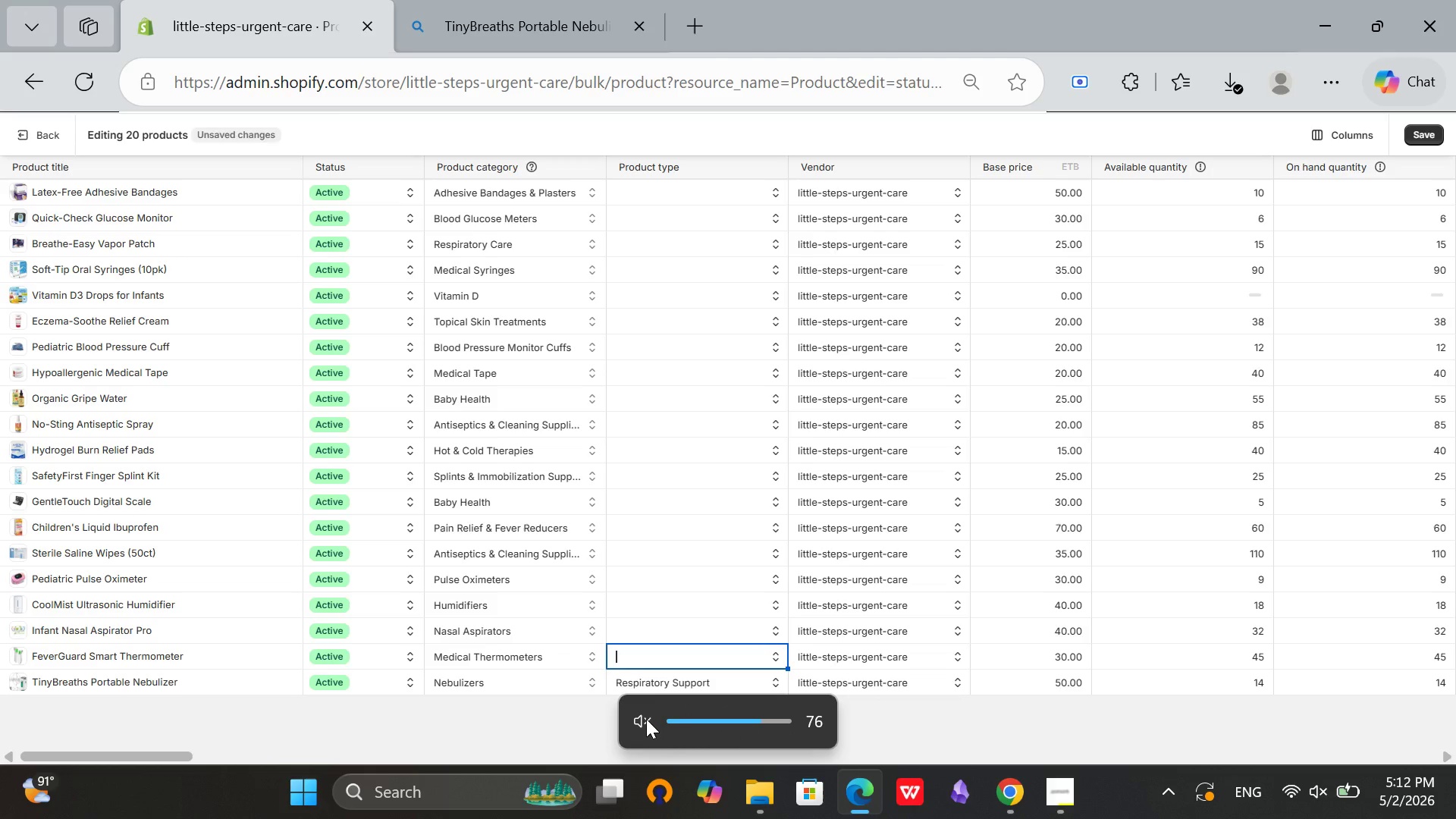 
key(Mute)
 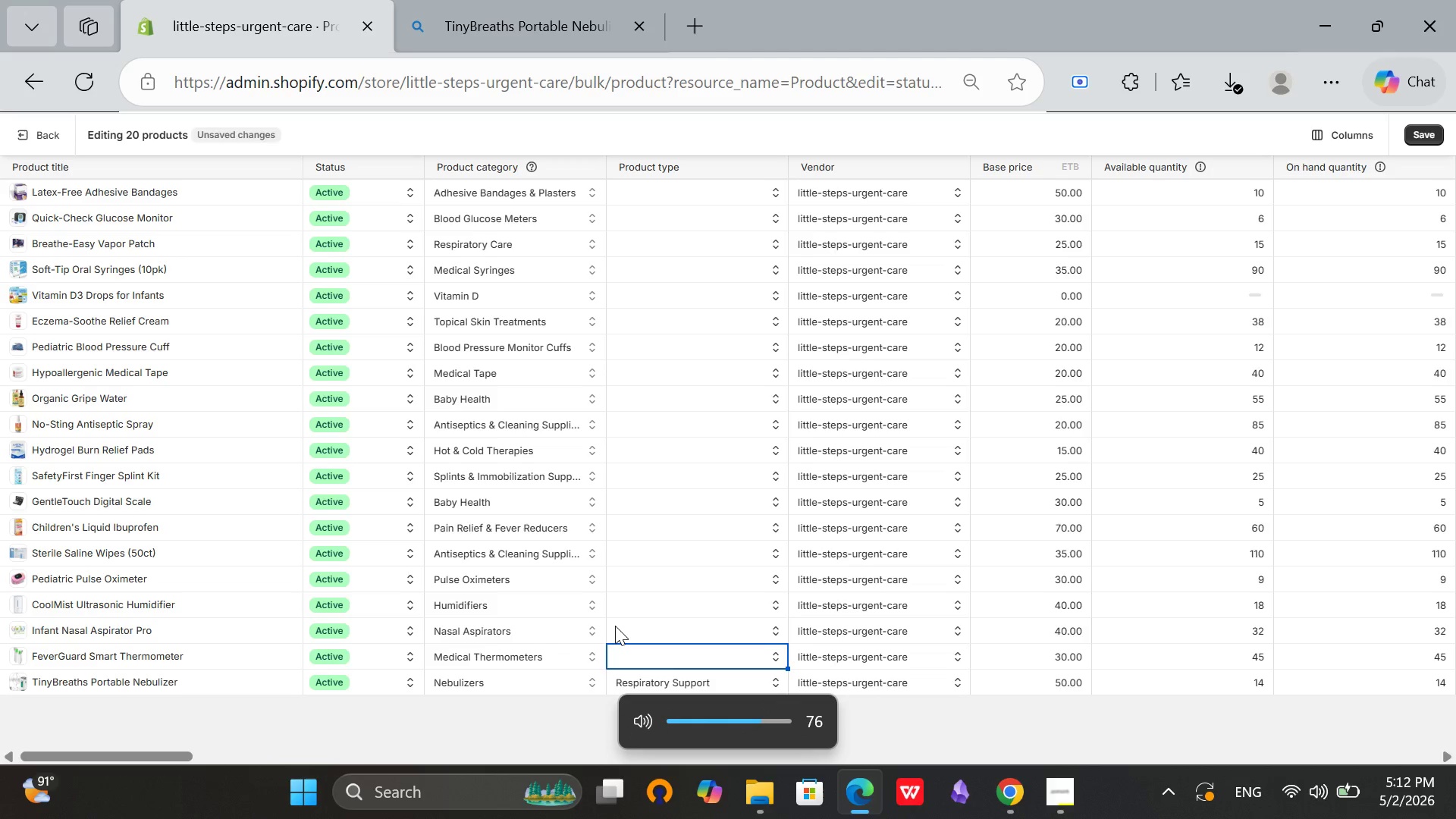 
type(Monir)
key(Backspace)
type(toring)
 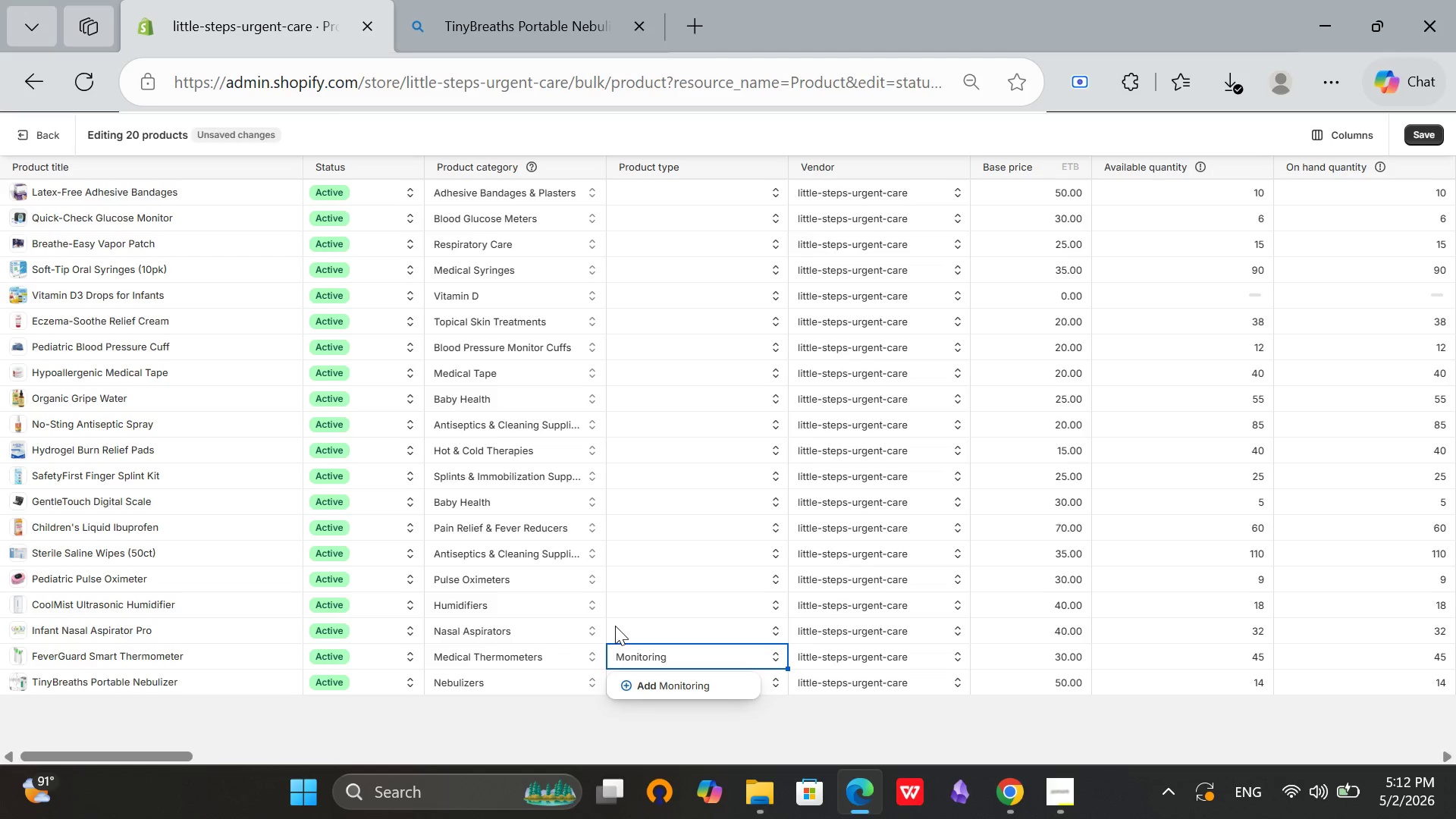 
type( & Diagnostics)
 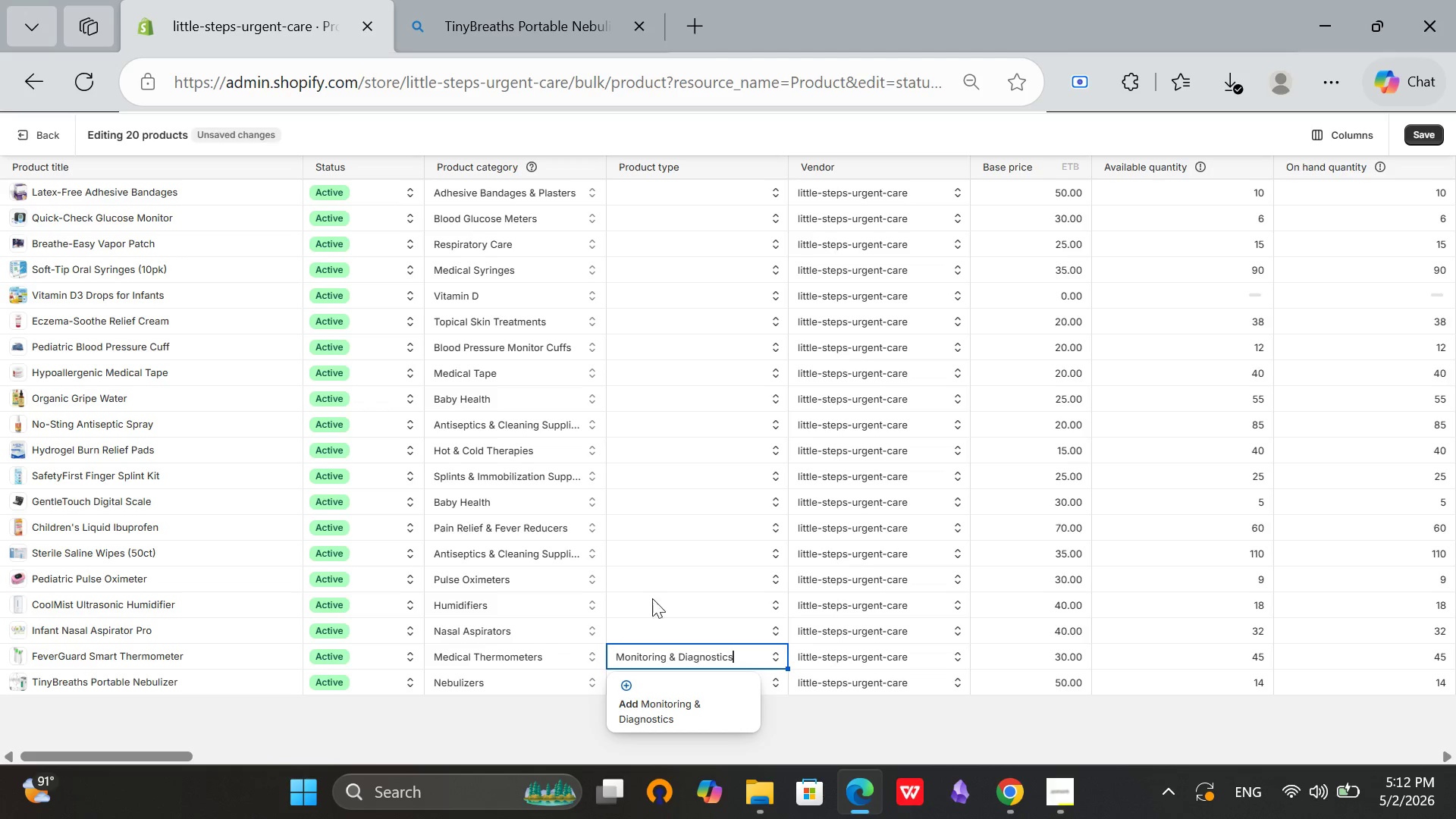 
wait(9.55)
 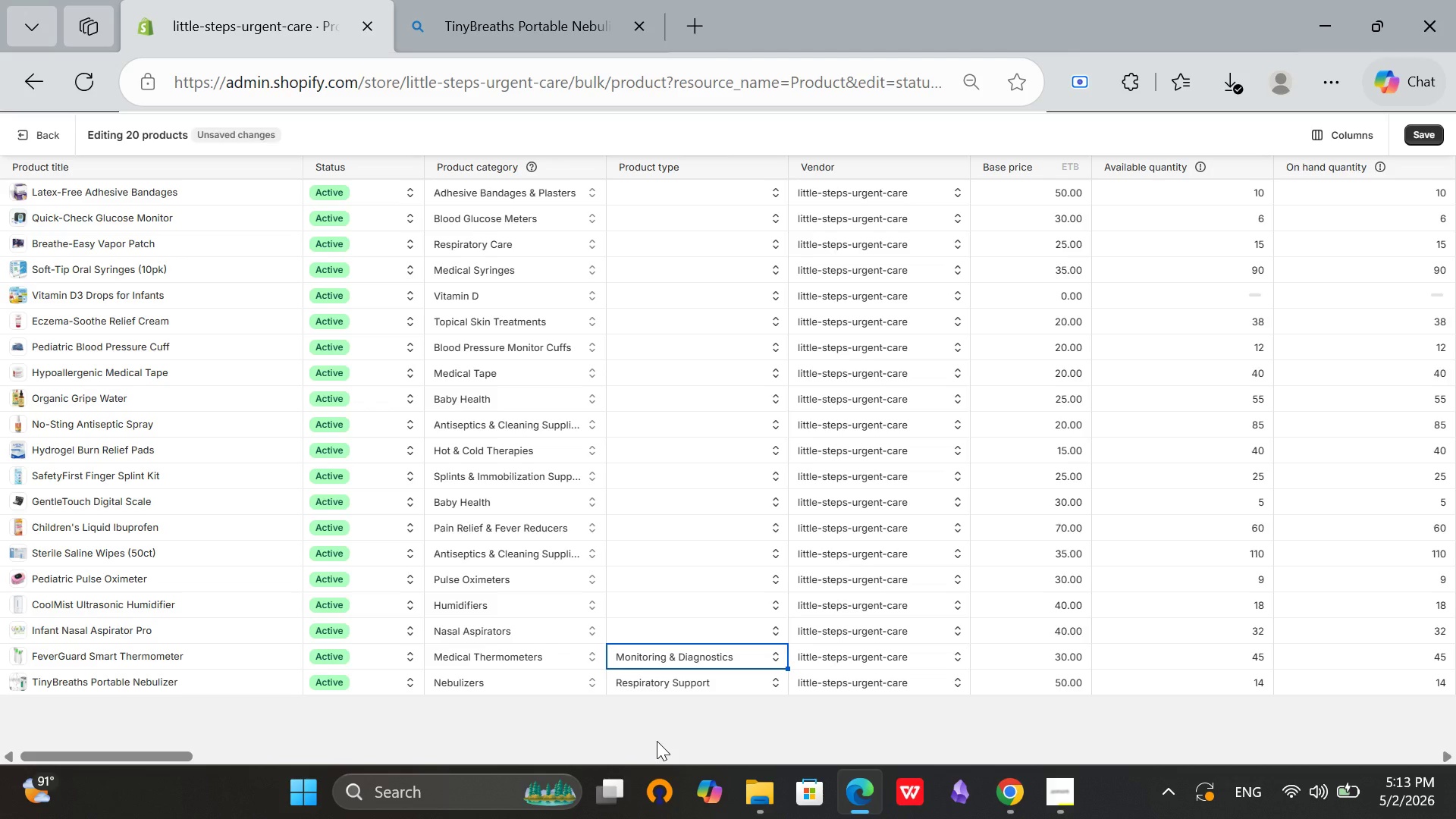 
left_click([642, 622])
 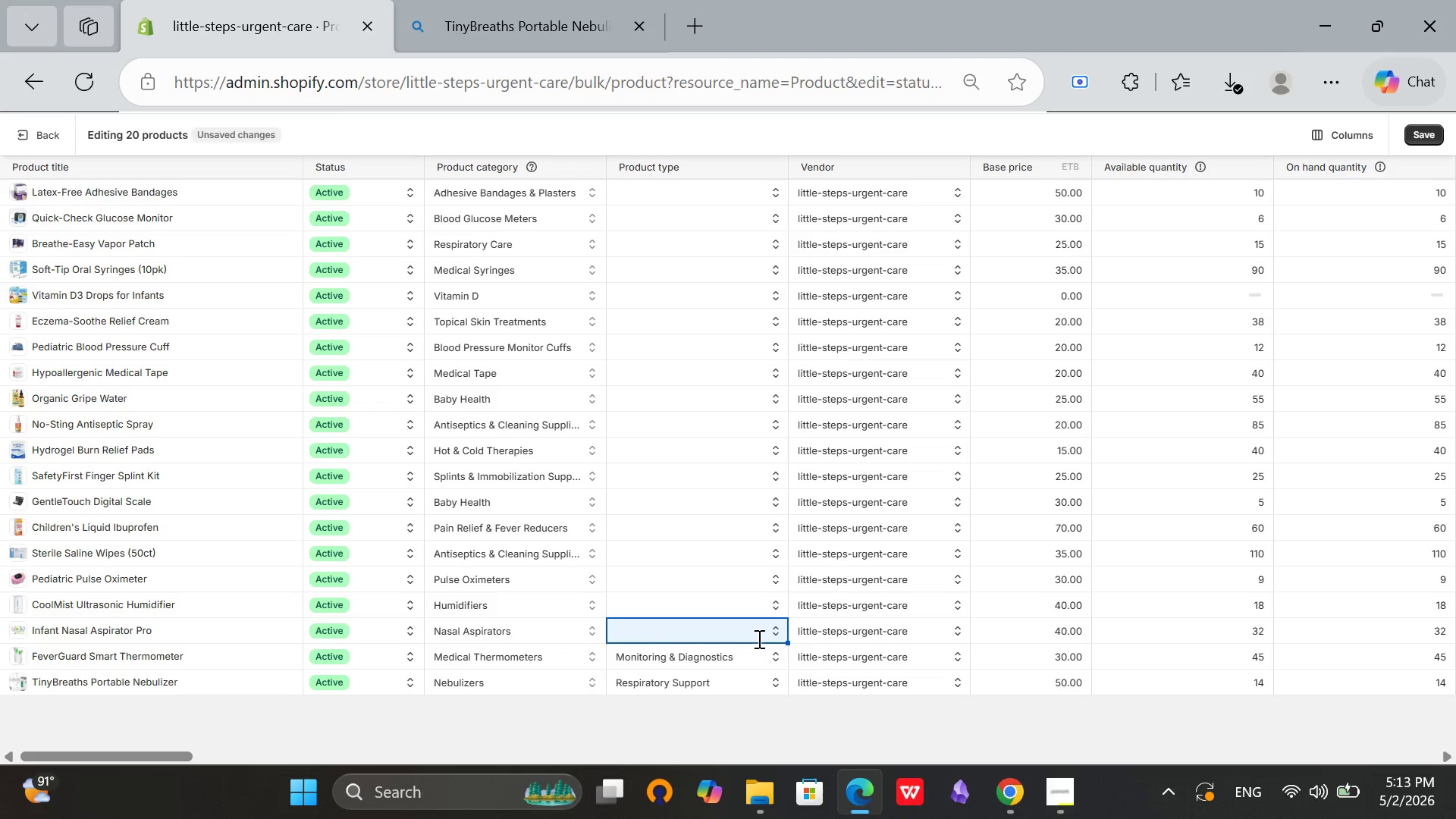 
left_click([758, 639])
 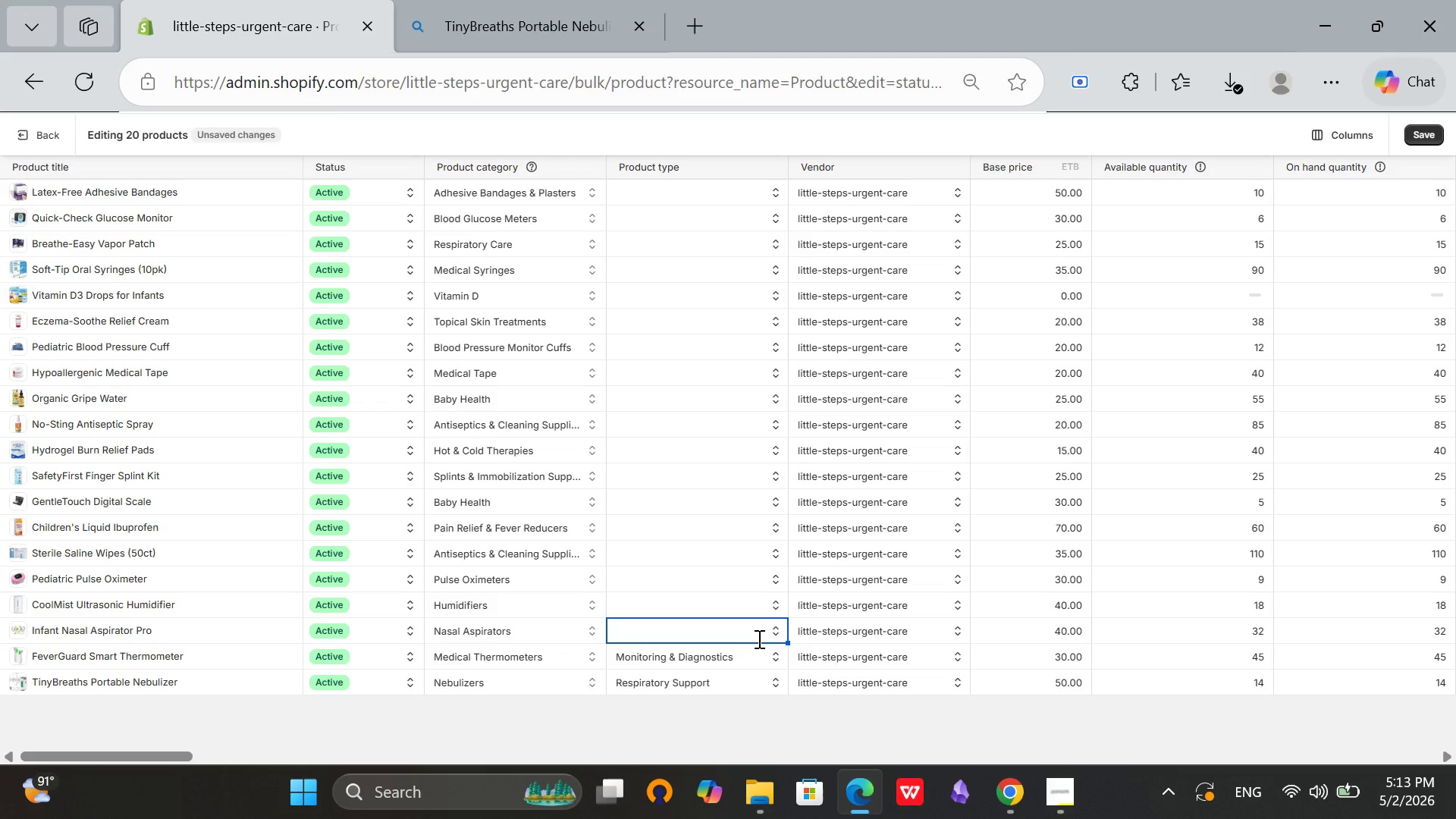 
type(re)
 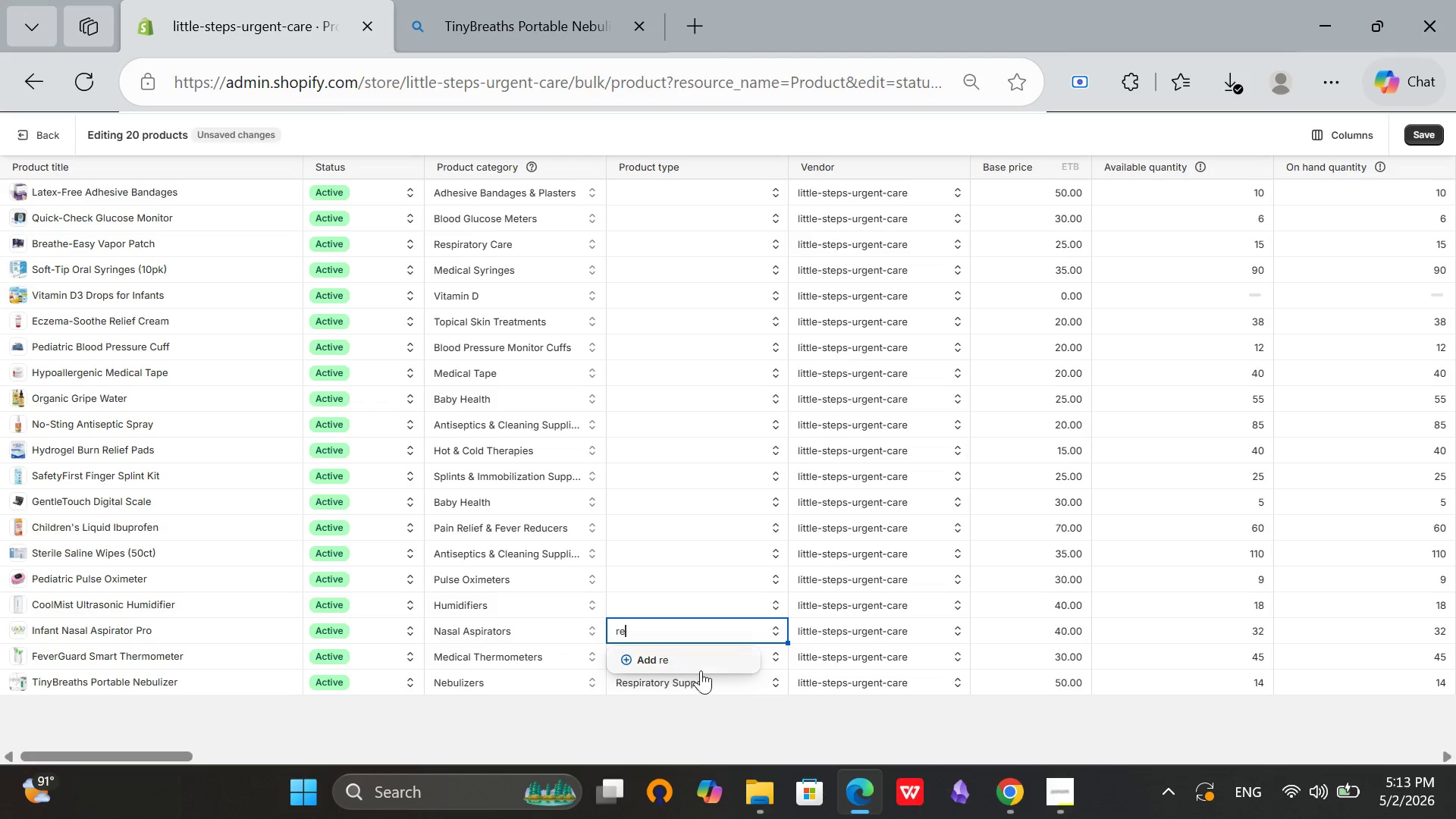 
key(Backspace)
 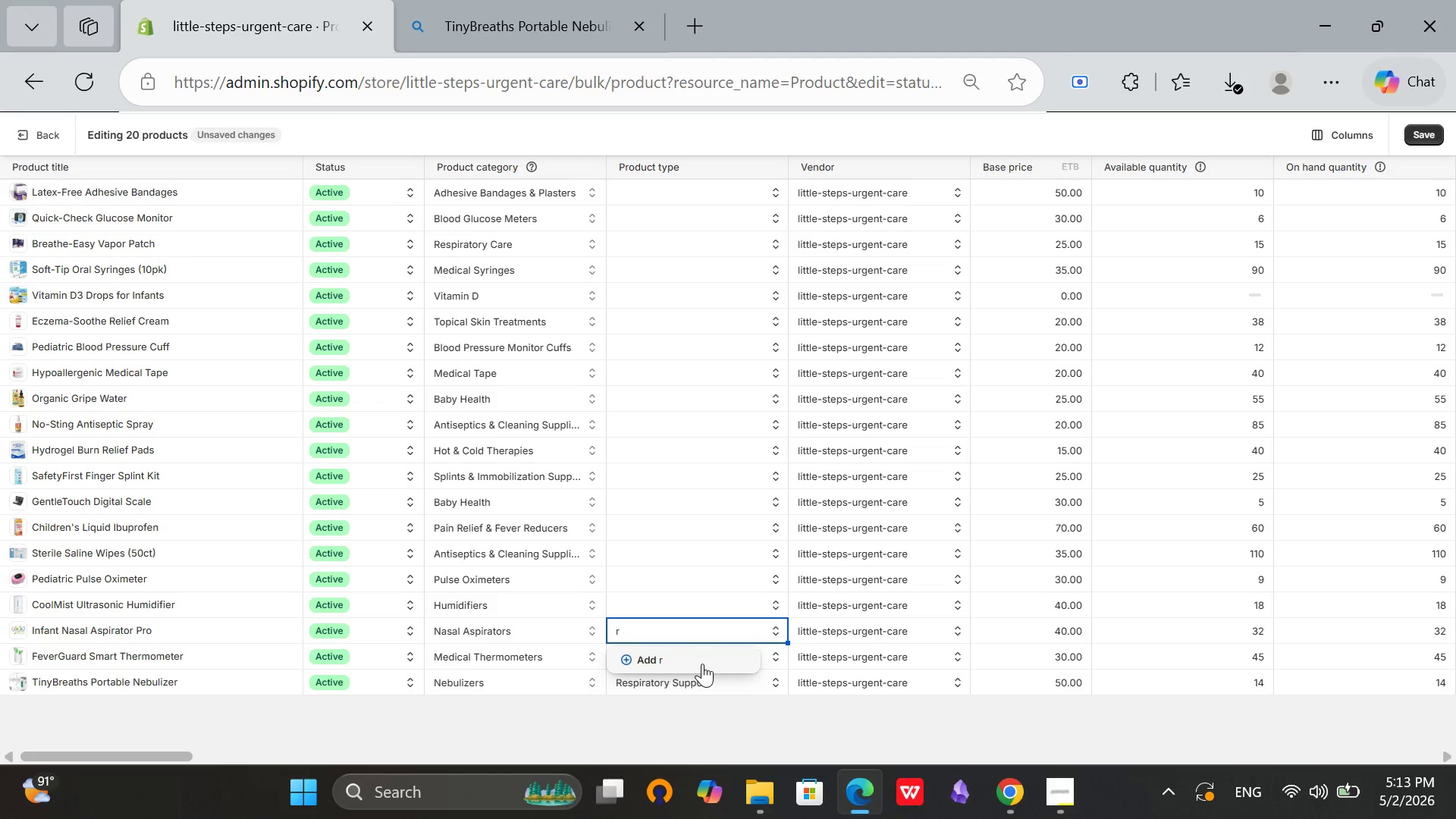 
key(Backspace)
 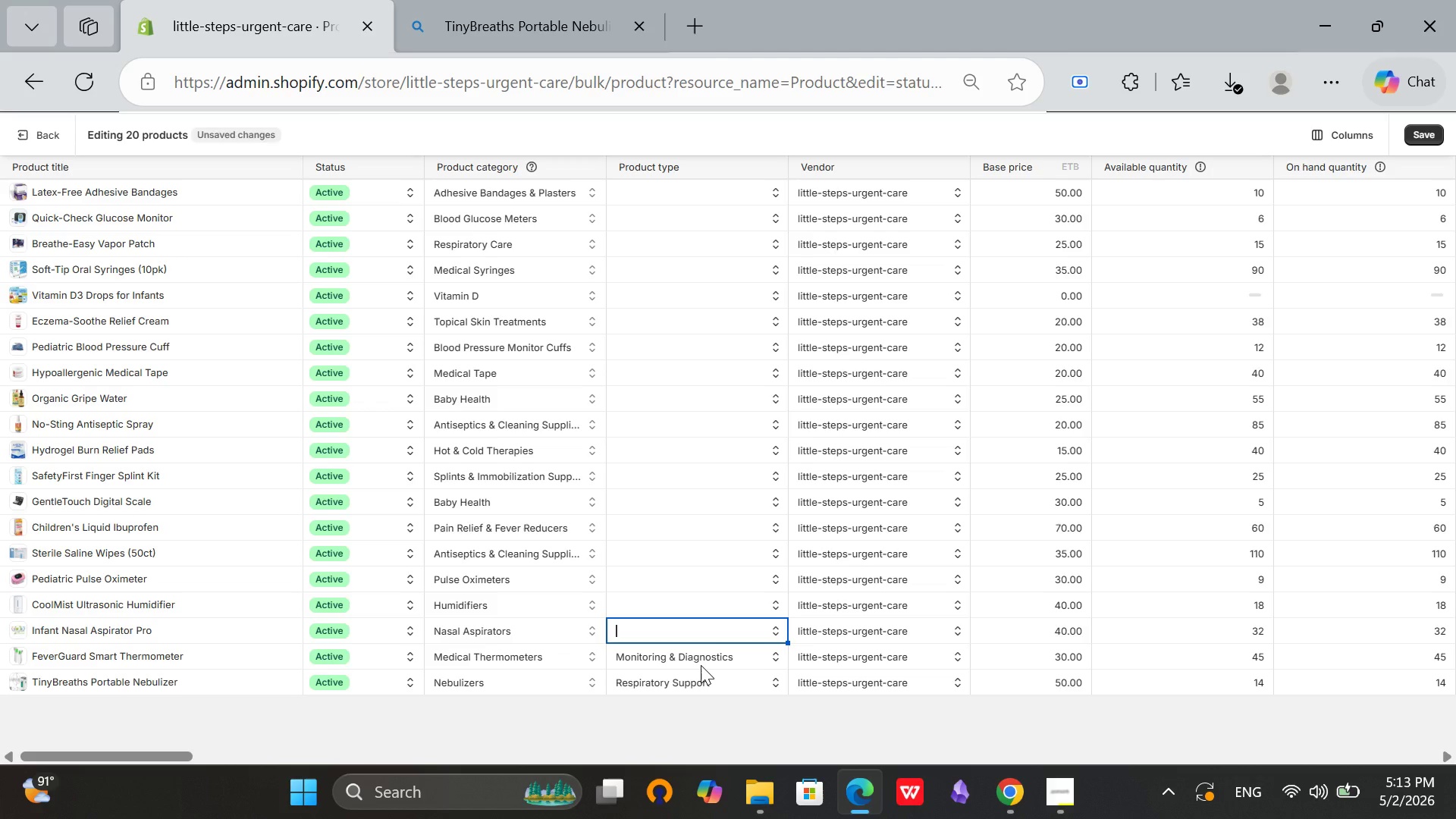 
key(CapsLock)
 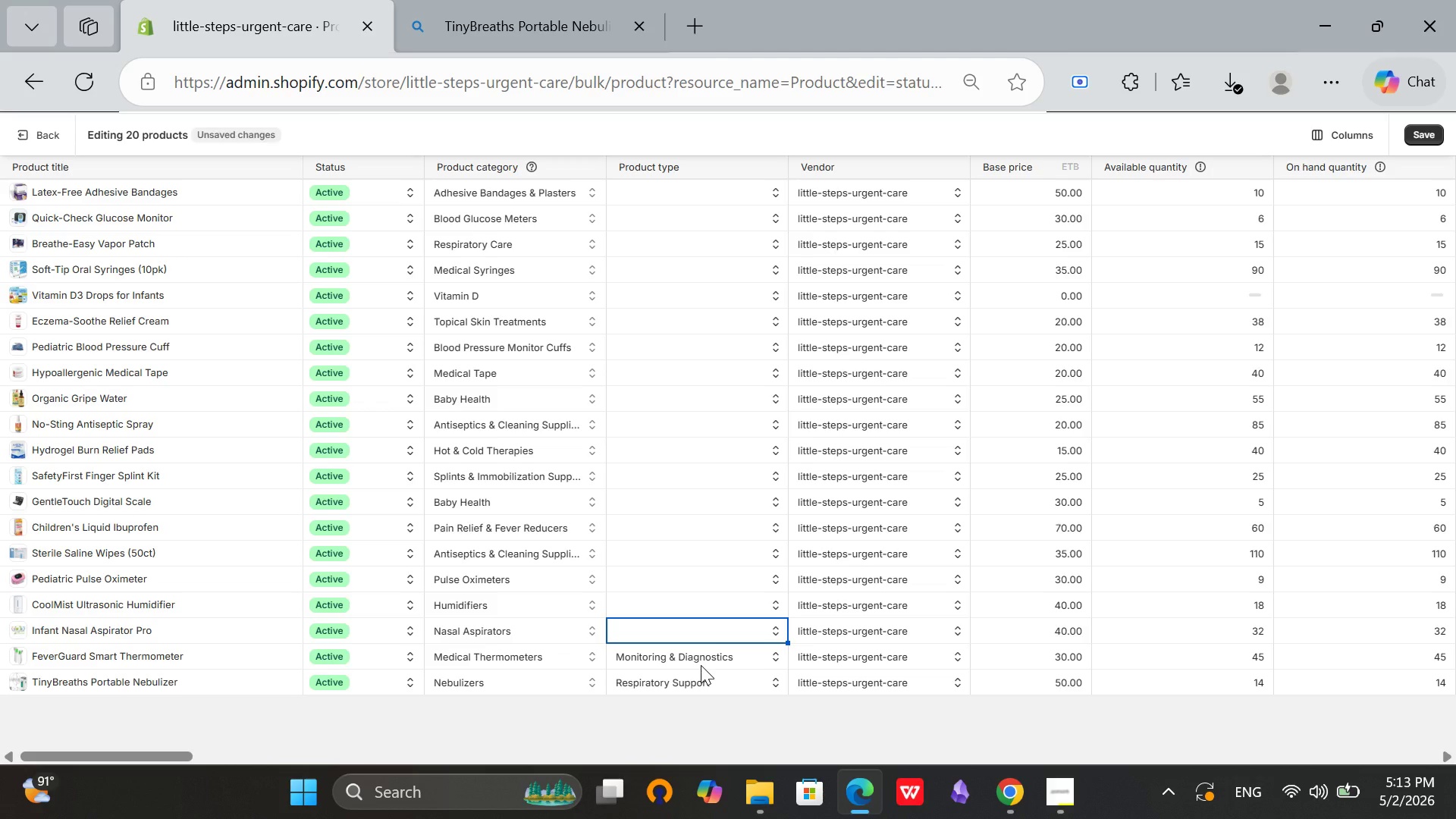 
key(R)
 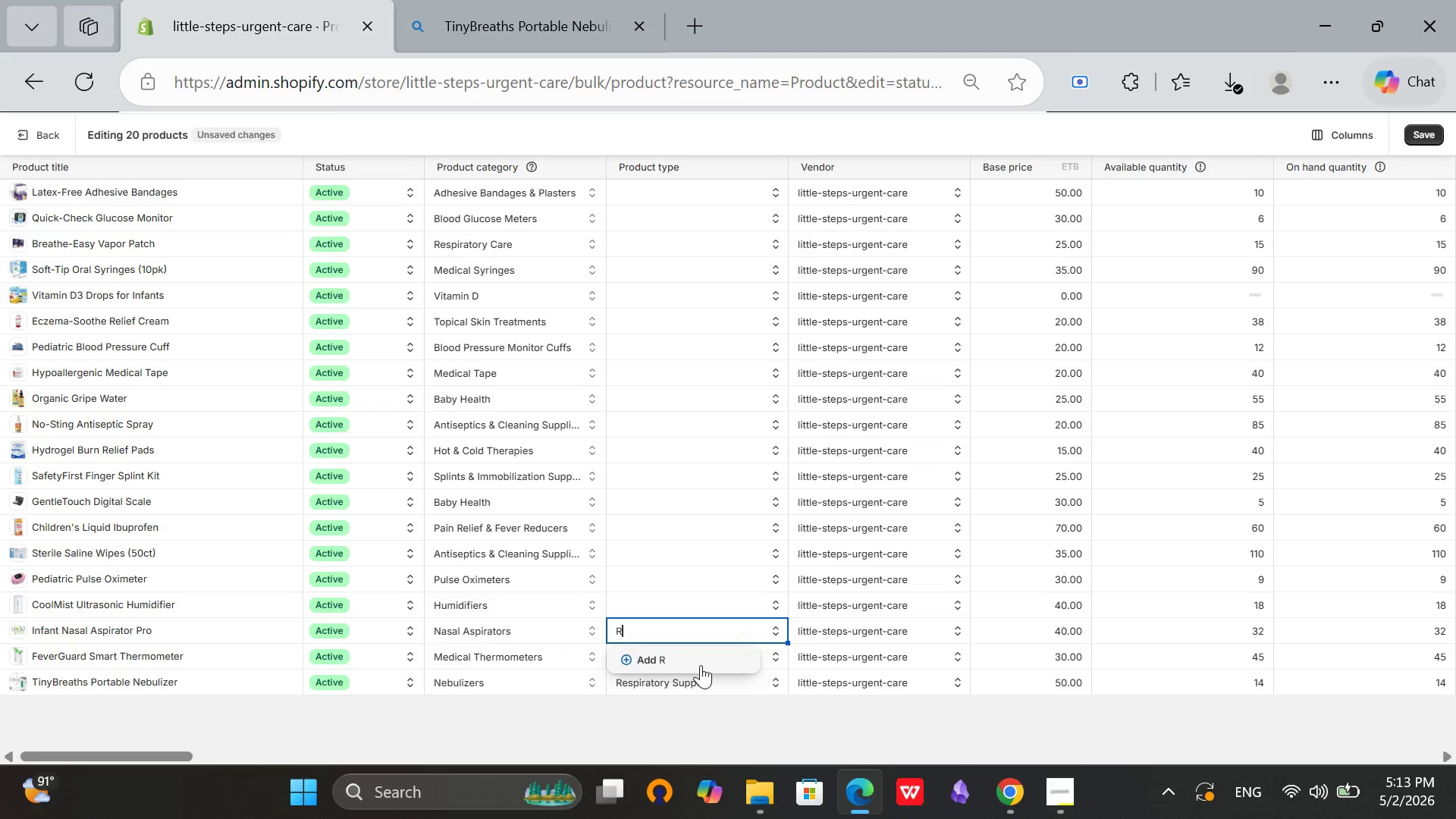 
key(CapsLock)
 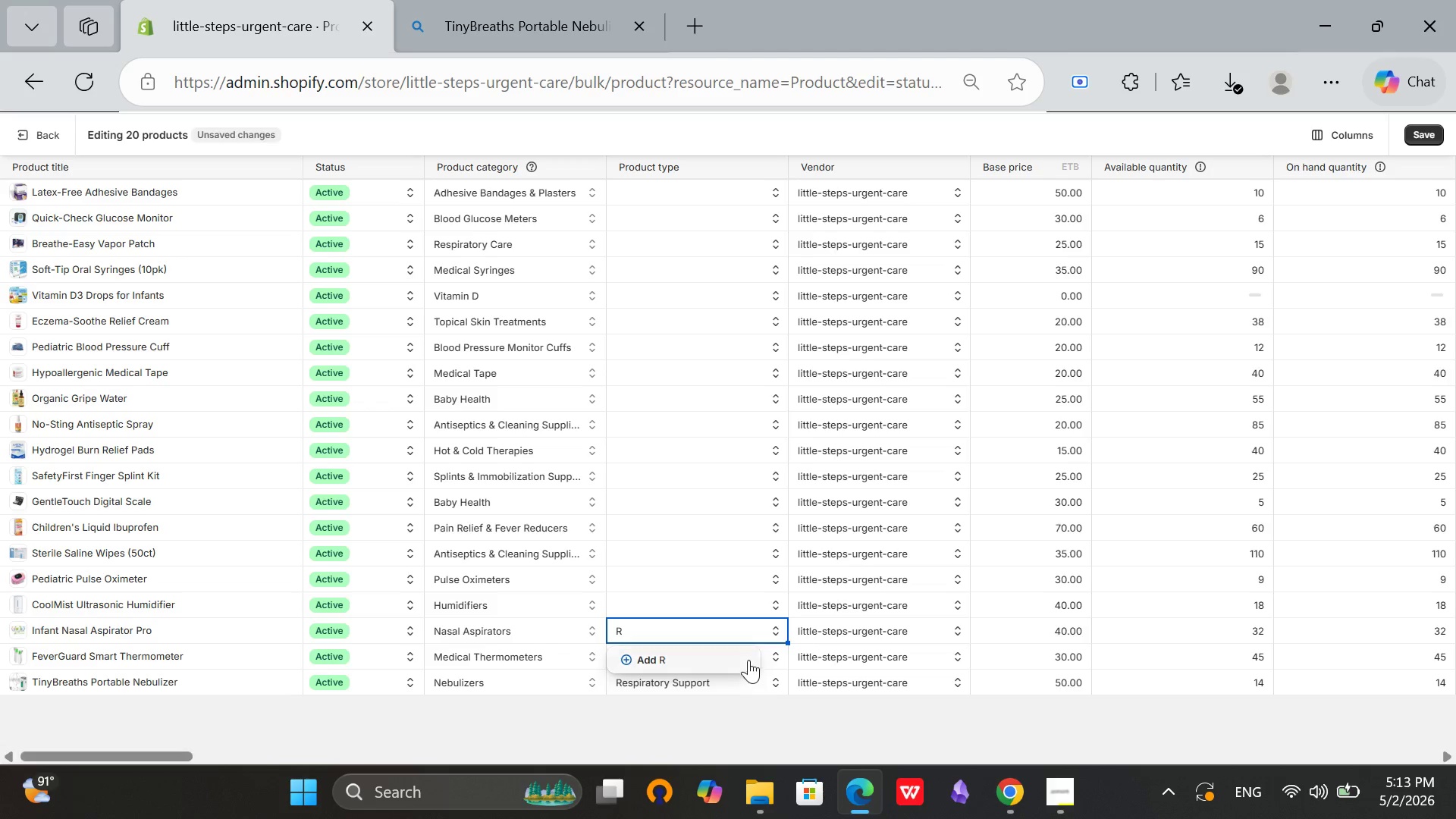 
left_click([776, 635])
 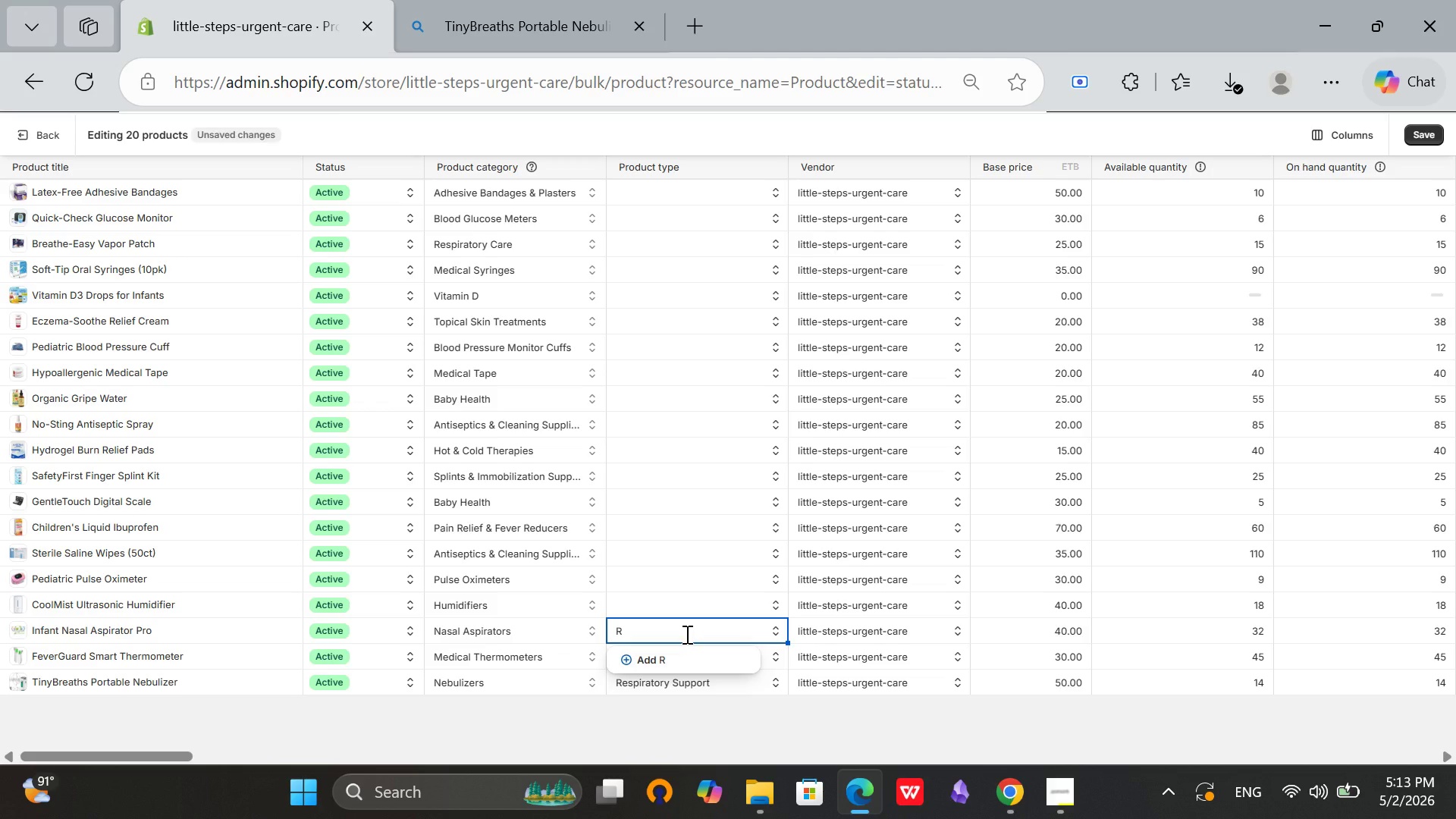 
type(es)
 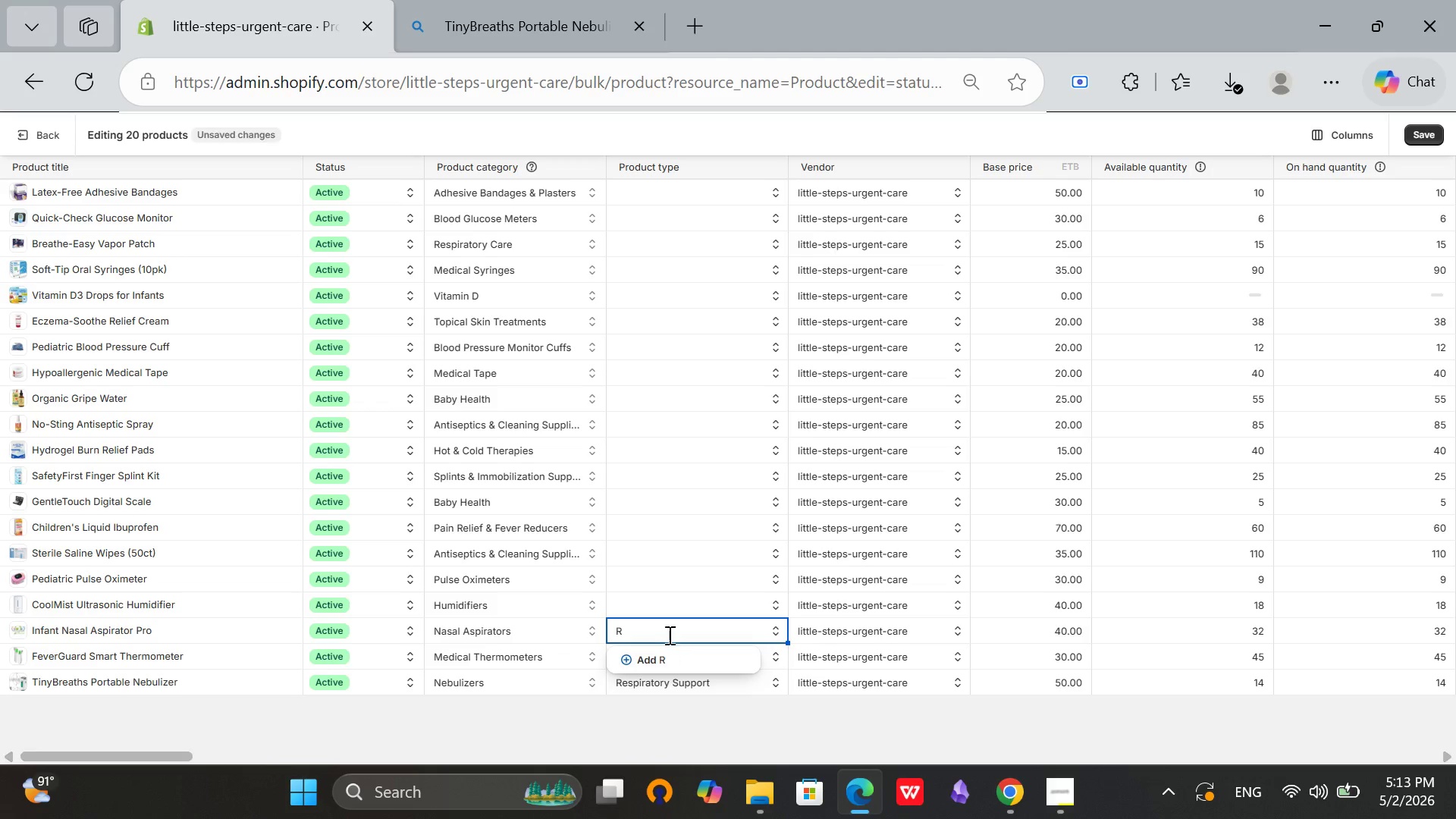 
left_click([669, 629])
 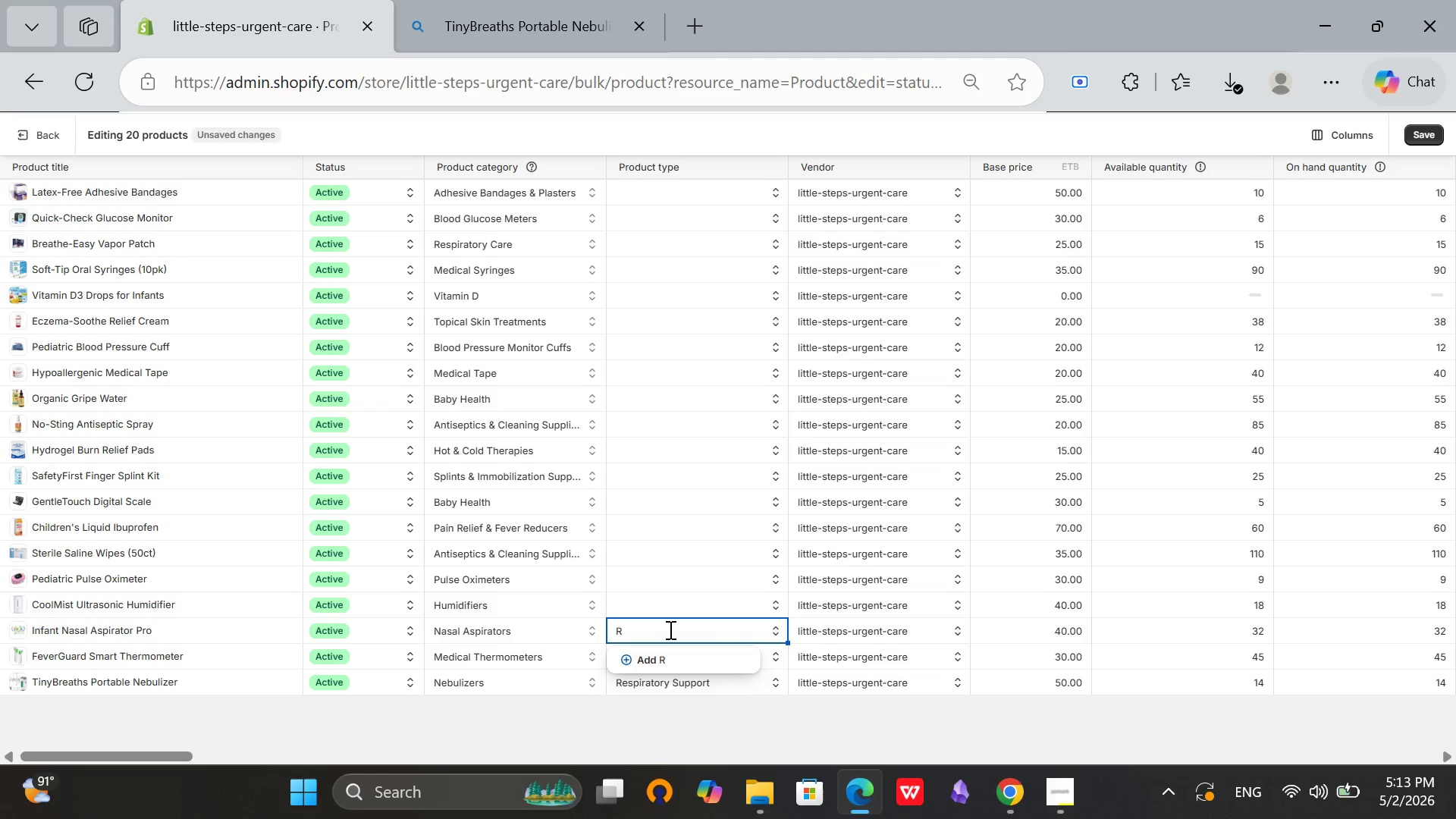 
type(es)
key(Backspace)
key(Backspace)
key(Backspace)
key(Backspace)
 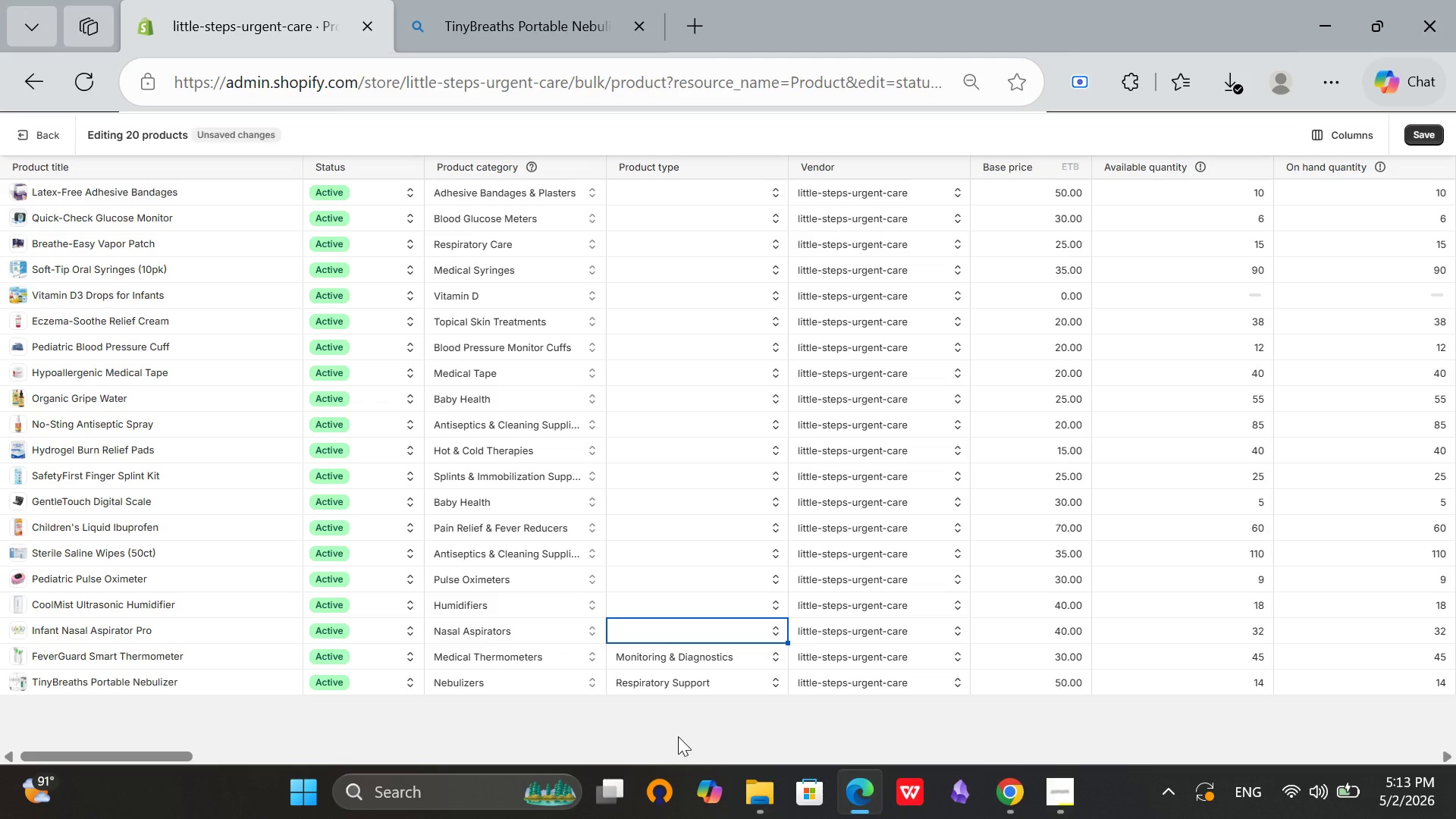 
left_click([678, 736])
 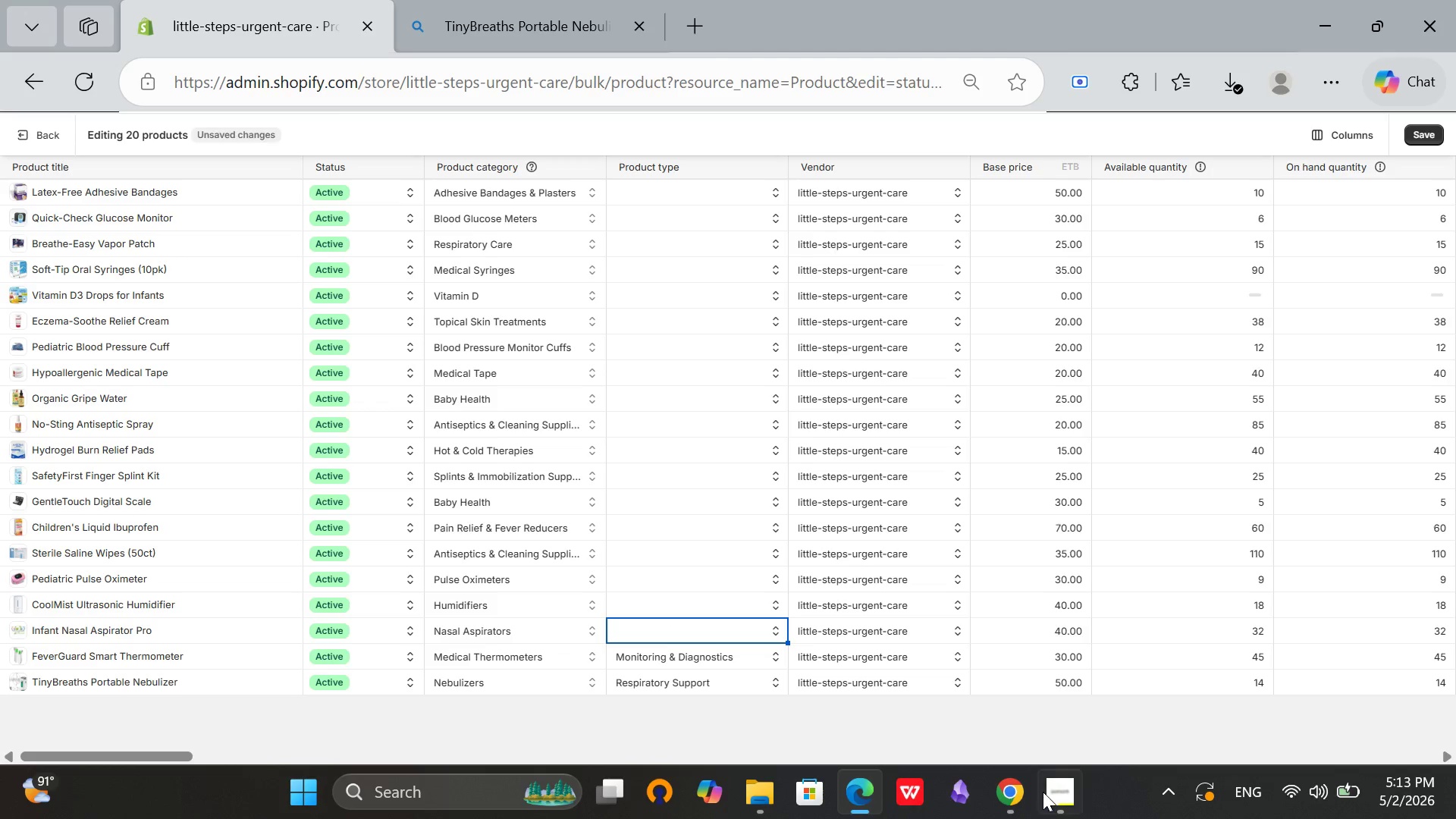 
left_click([1048, 795])